 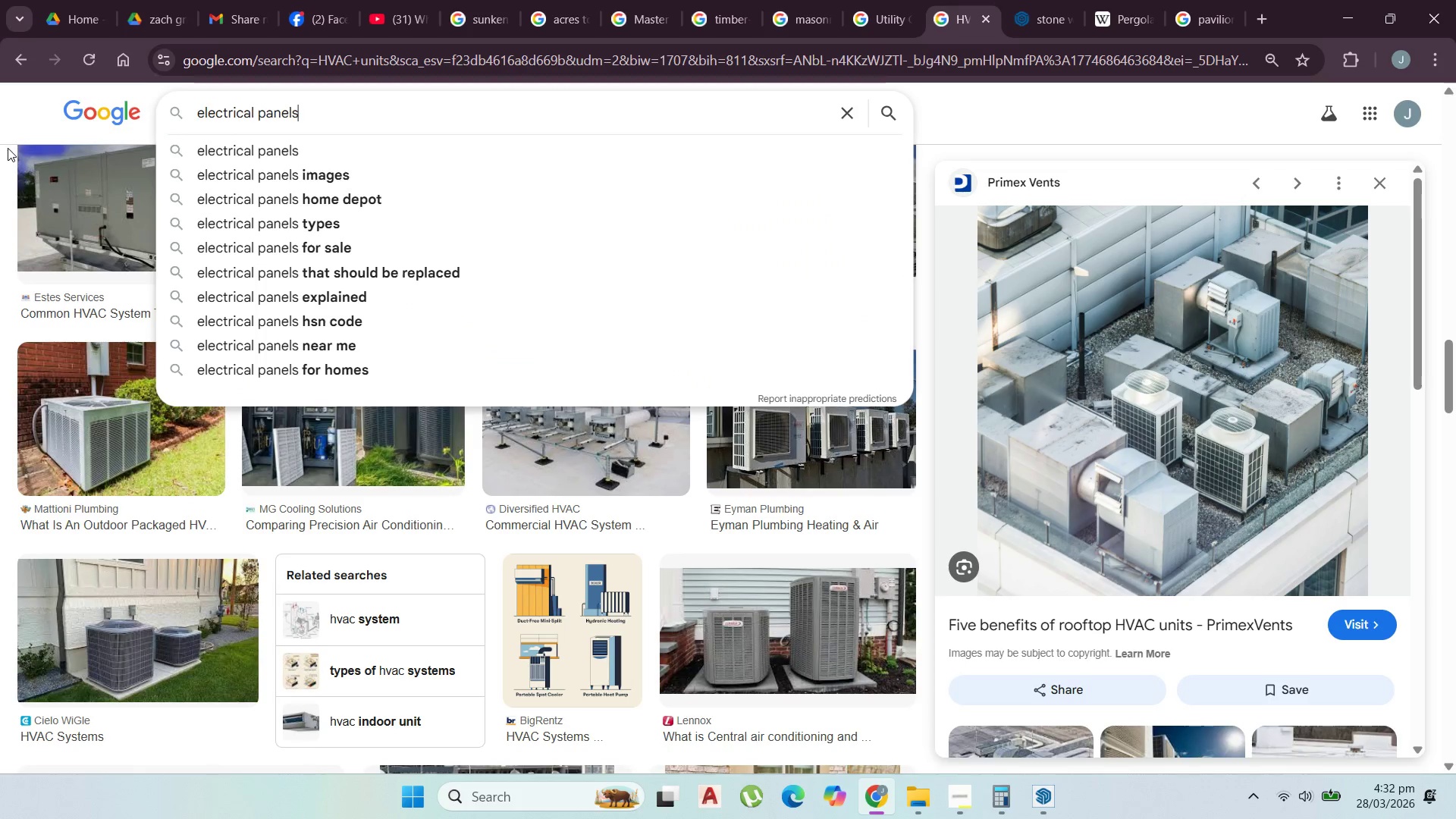 
key(Enter)
 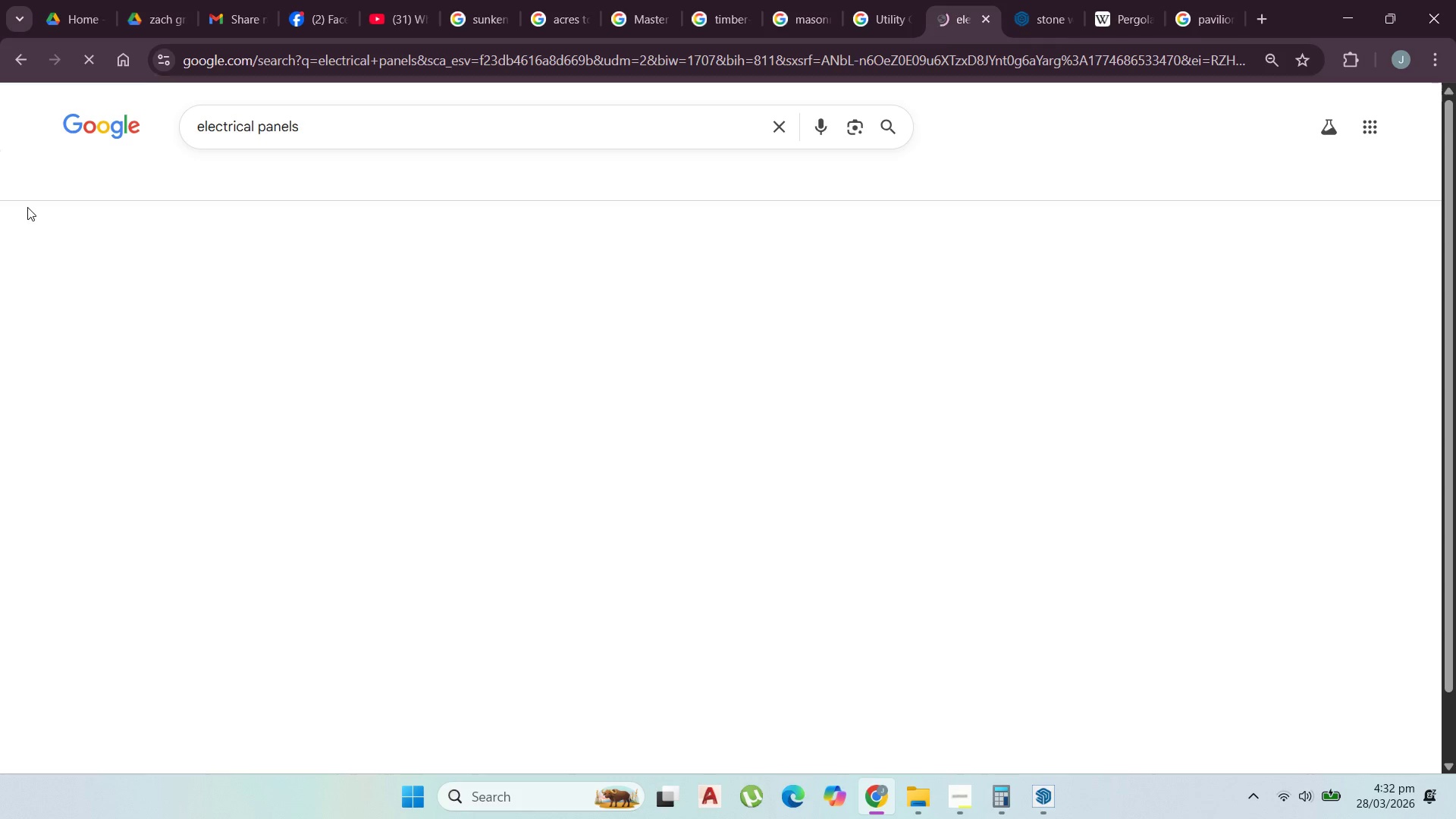 
mouse_move([34, 239])
 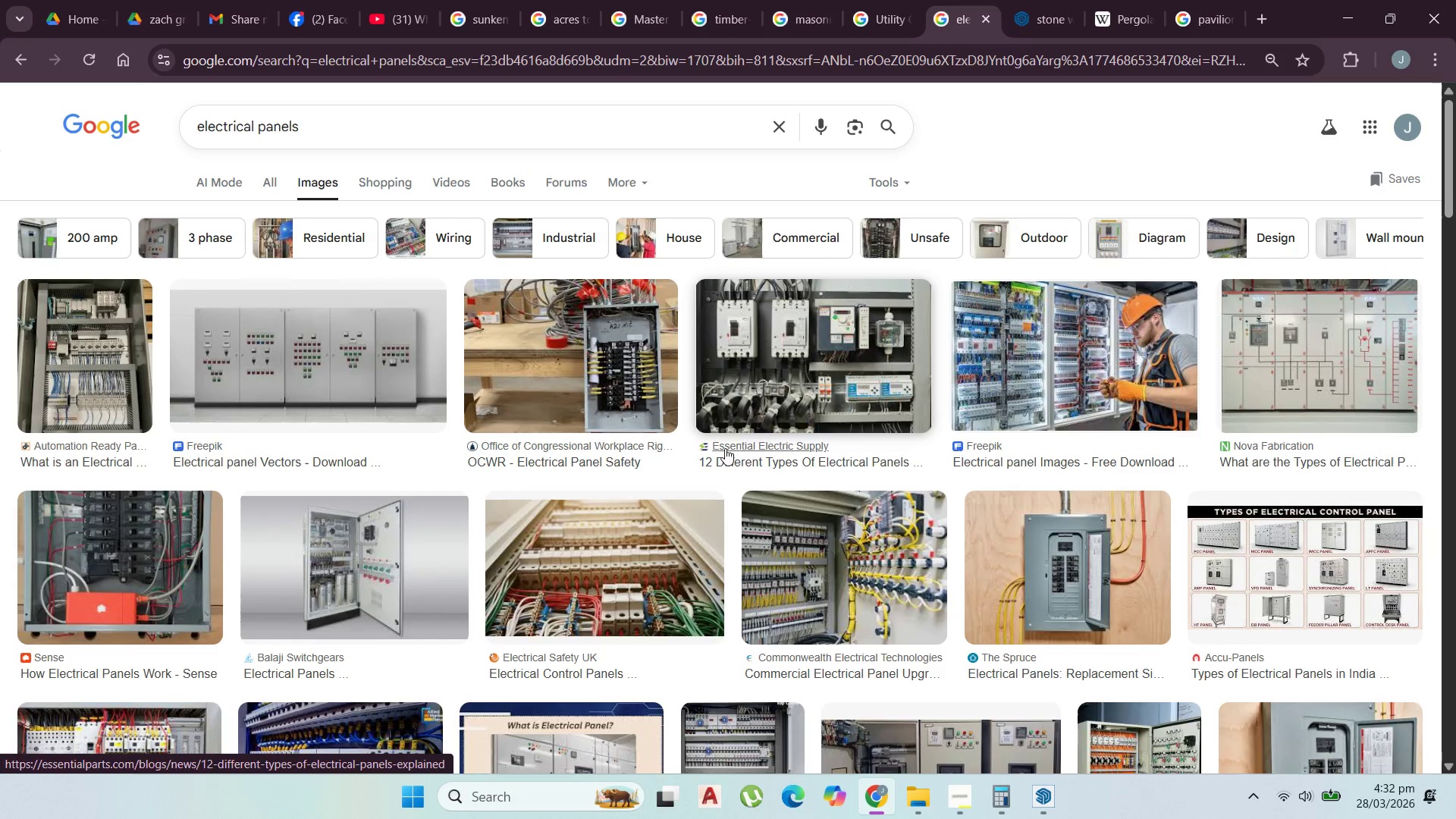 
scroll: coordinate [762, 434], scroll_direction: down, amount: 3.0
 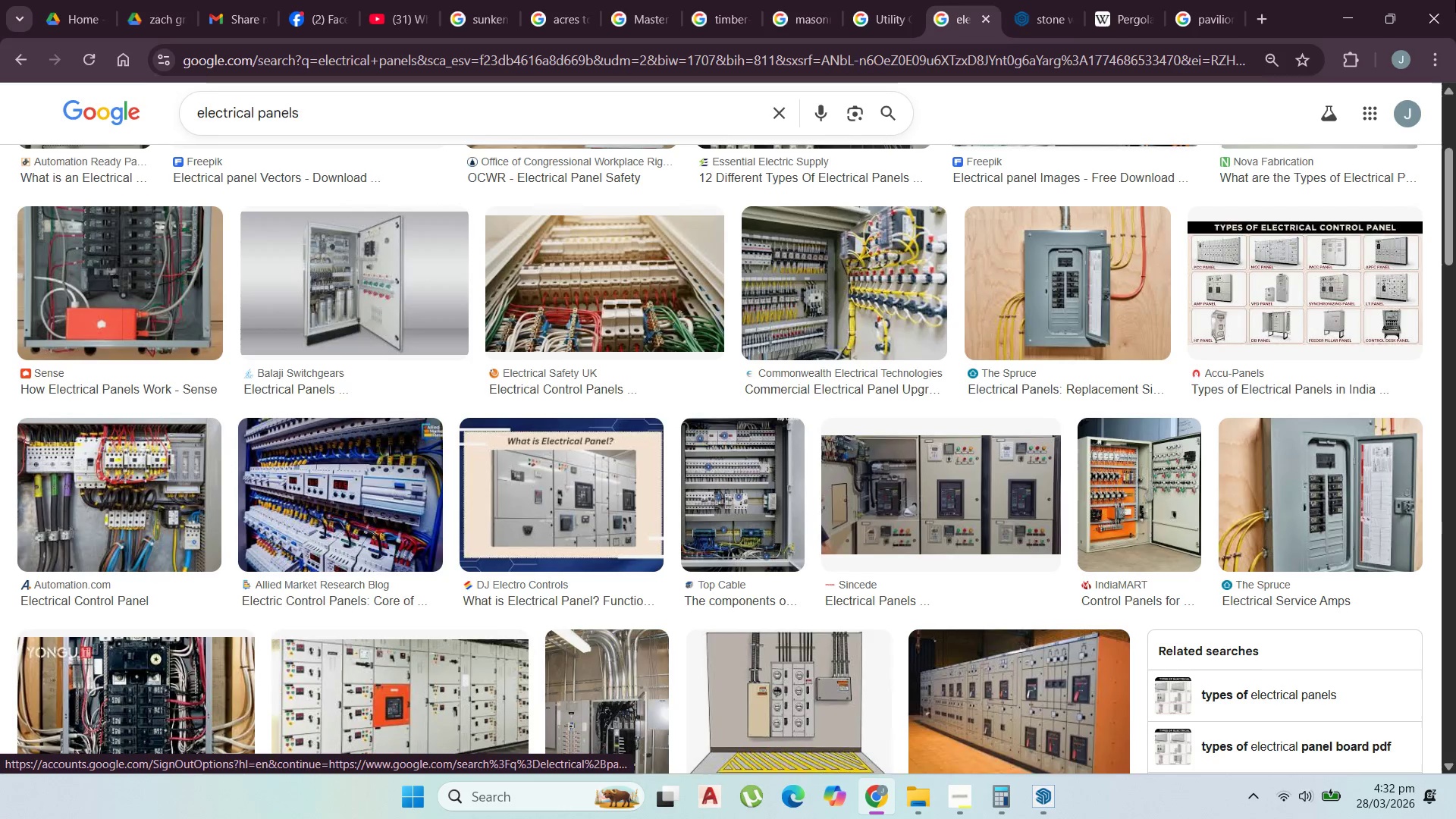 
left_click([1357, 3])
 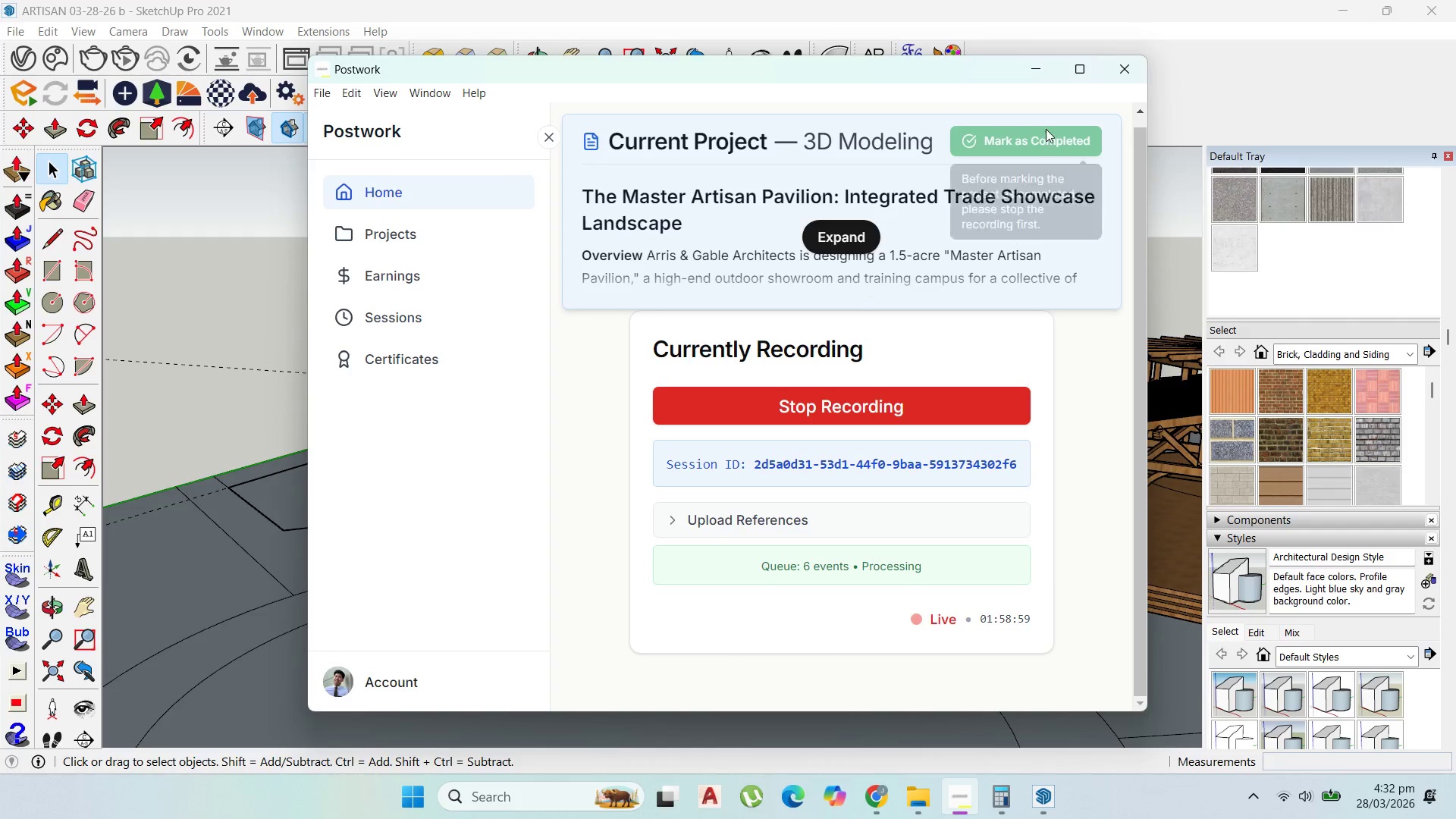 
scroll: coordinate [627, 456], scroll_direction: down, amount: 7.0
 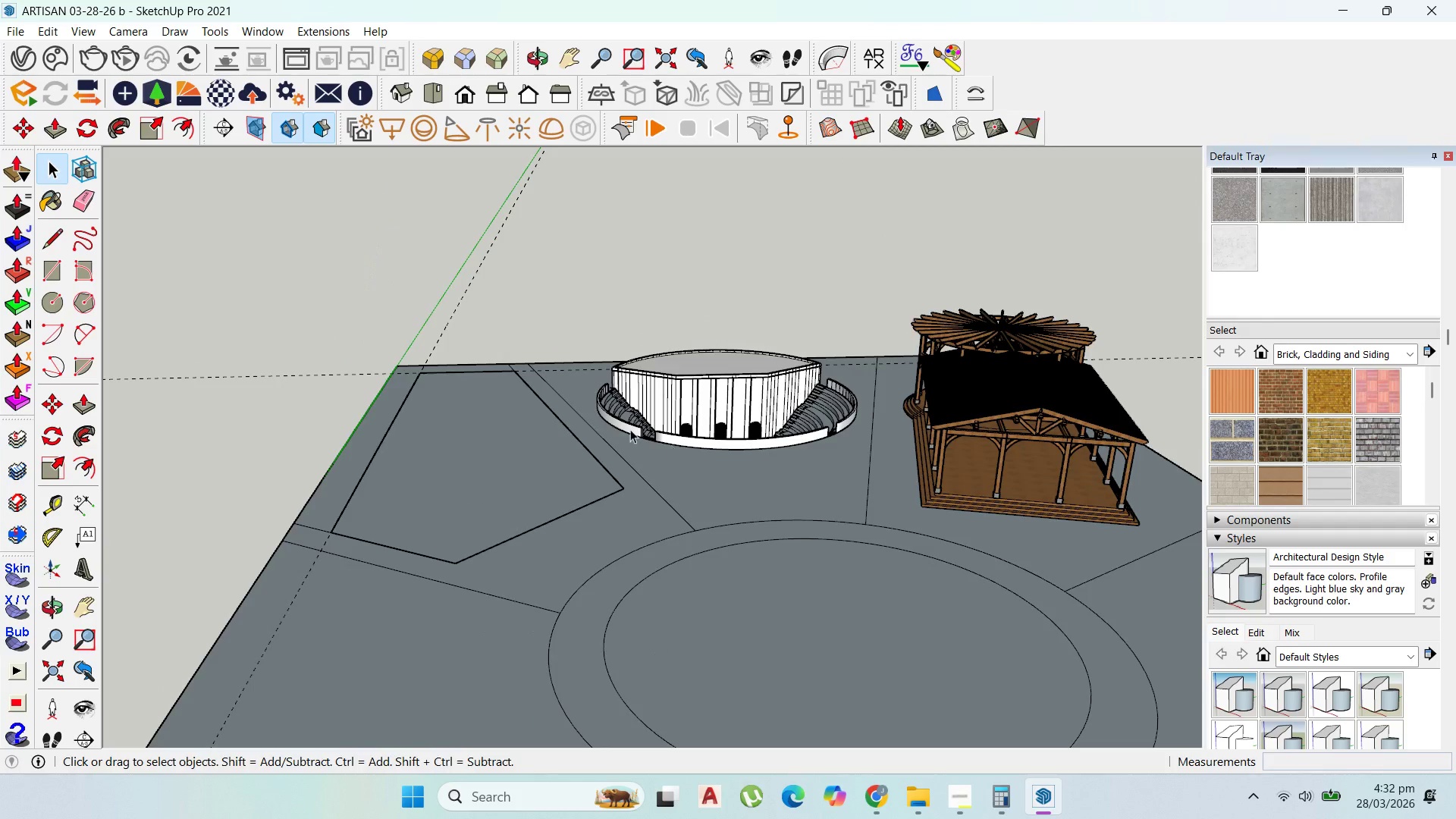 
key(Escape)
 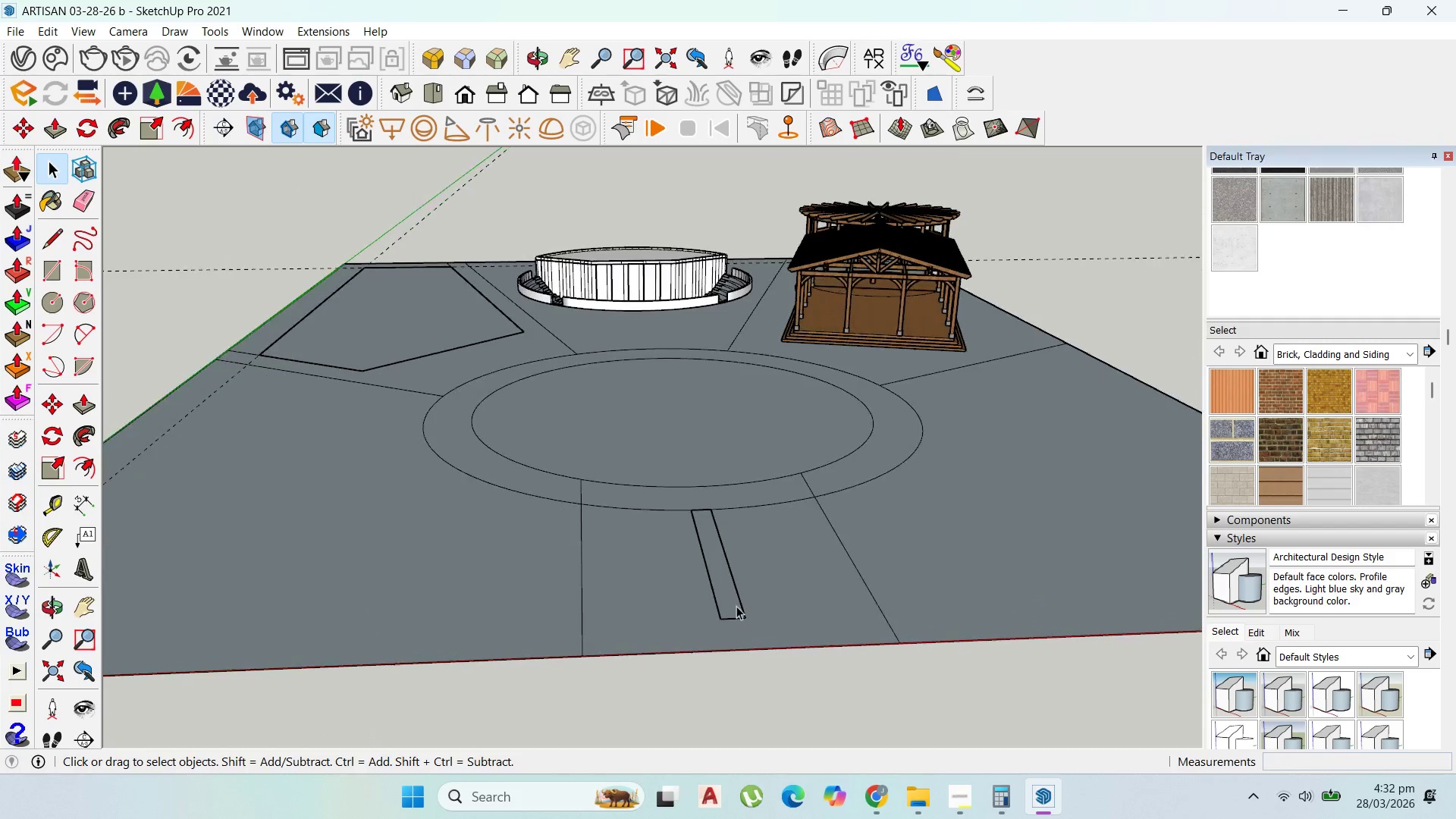 
left_click([728, 599])
 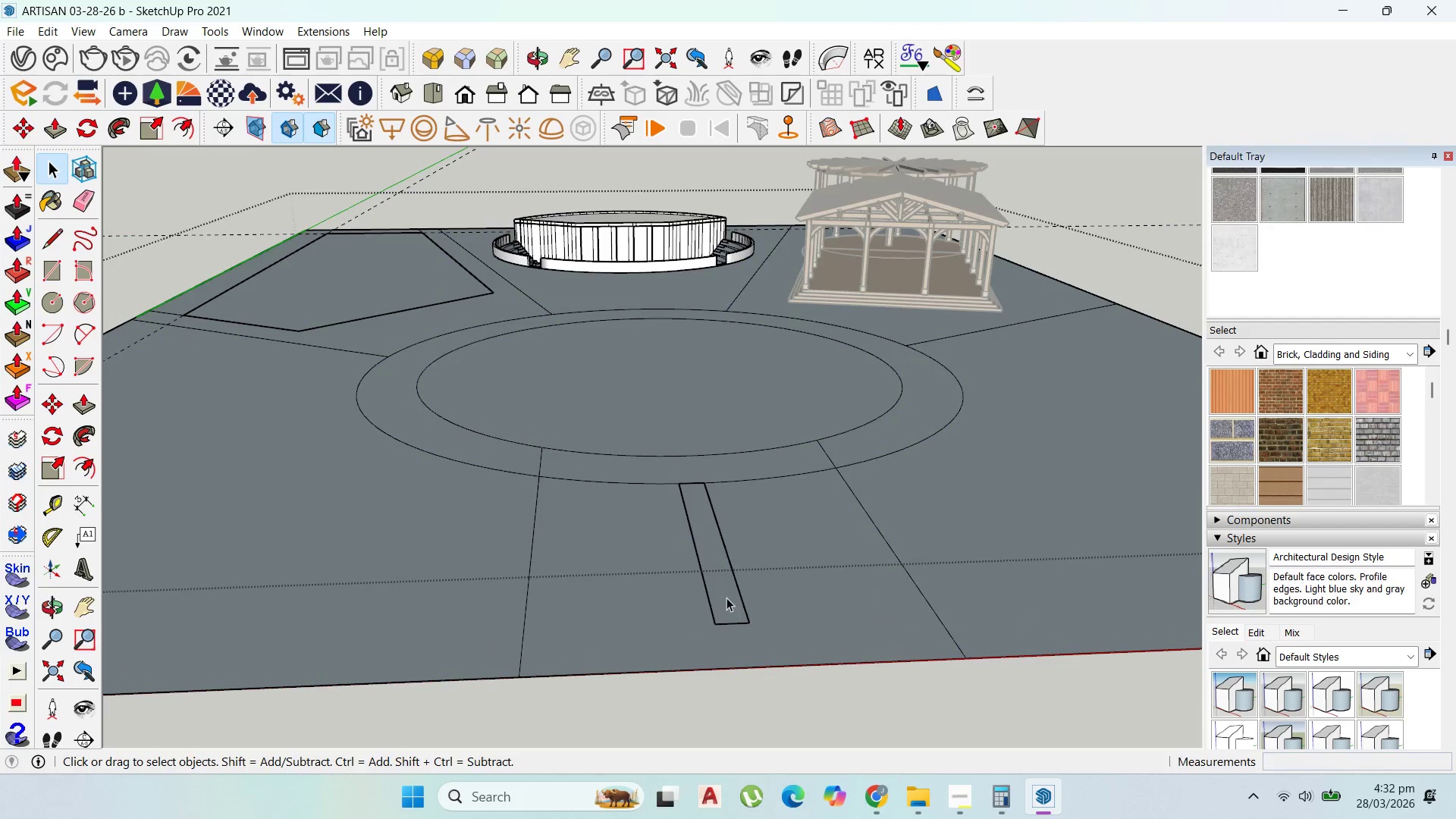 
left_click_drag(start_coordinate=[726, 597], to_coordinate=[724, 593])
 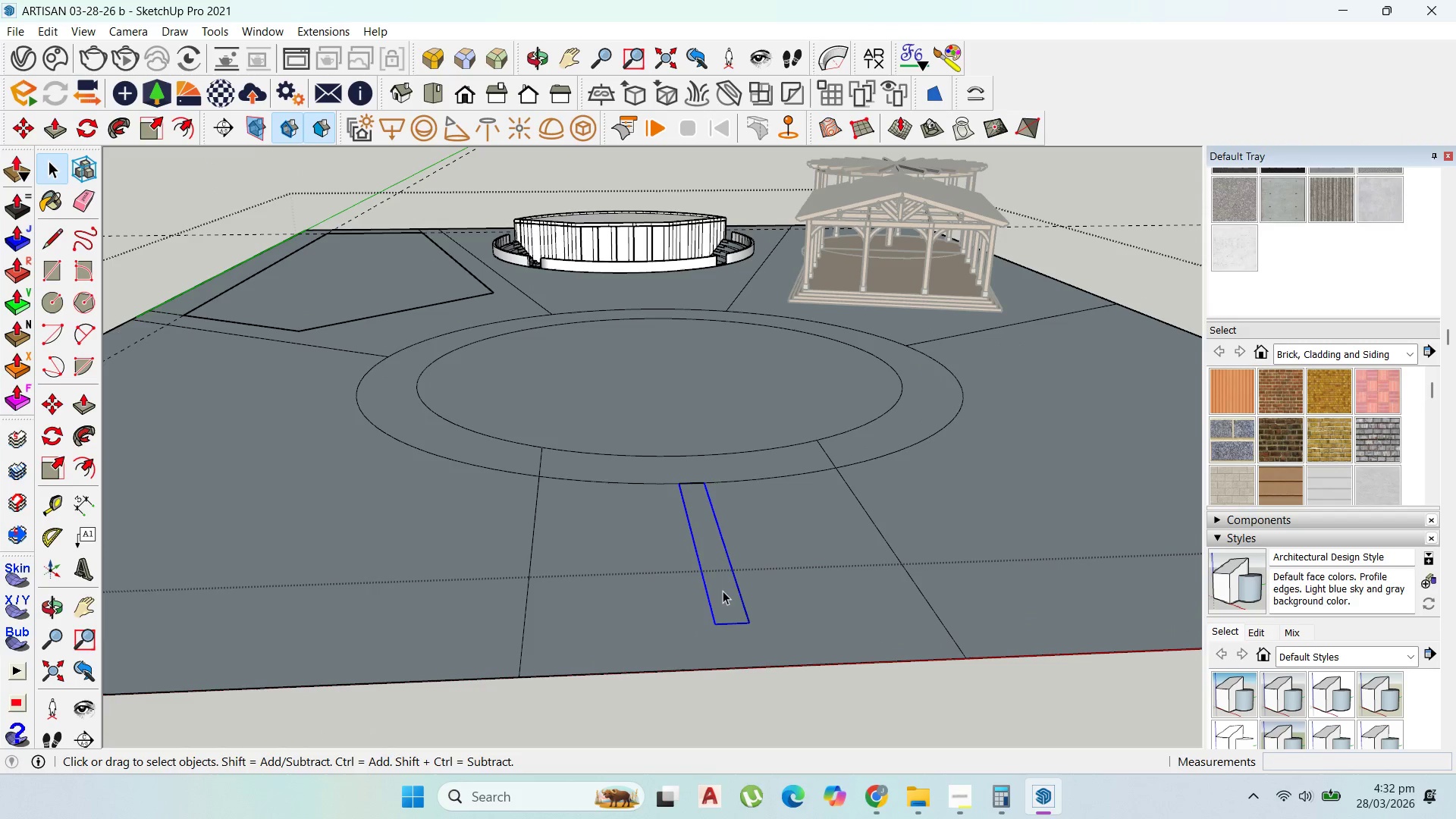 
scroll: coordinate [733, 605], scroll_direction: up, amount: 6.0
 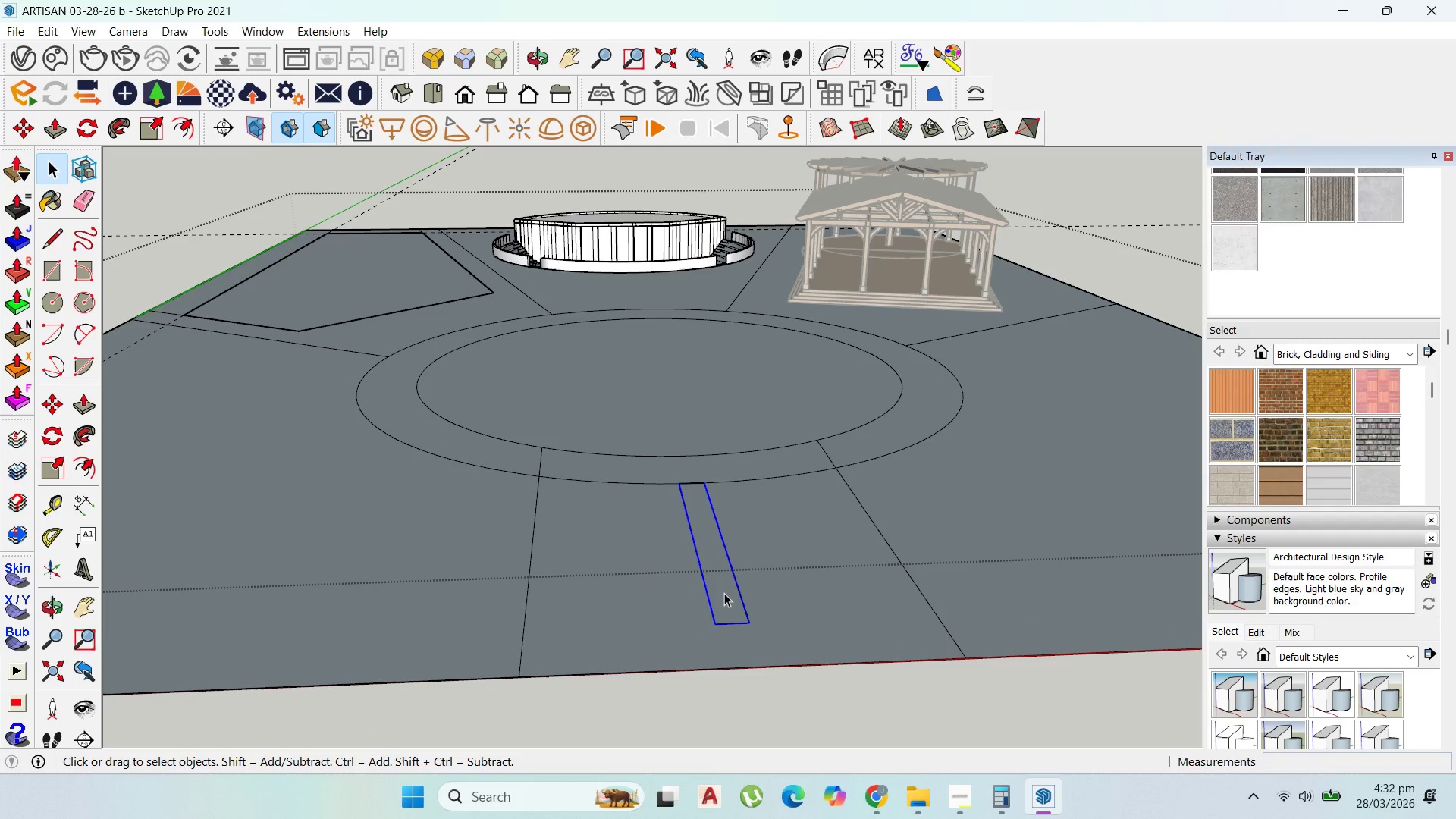 
triple_click([723, 591])
 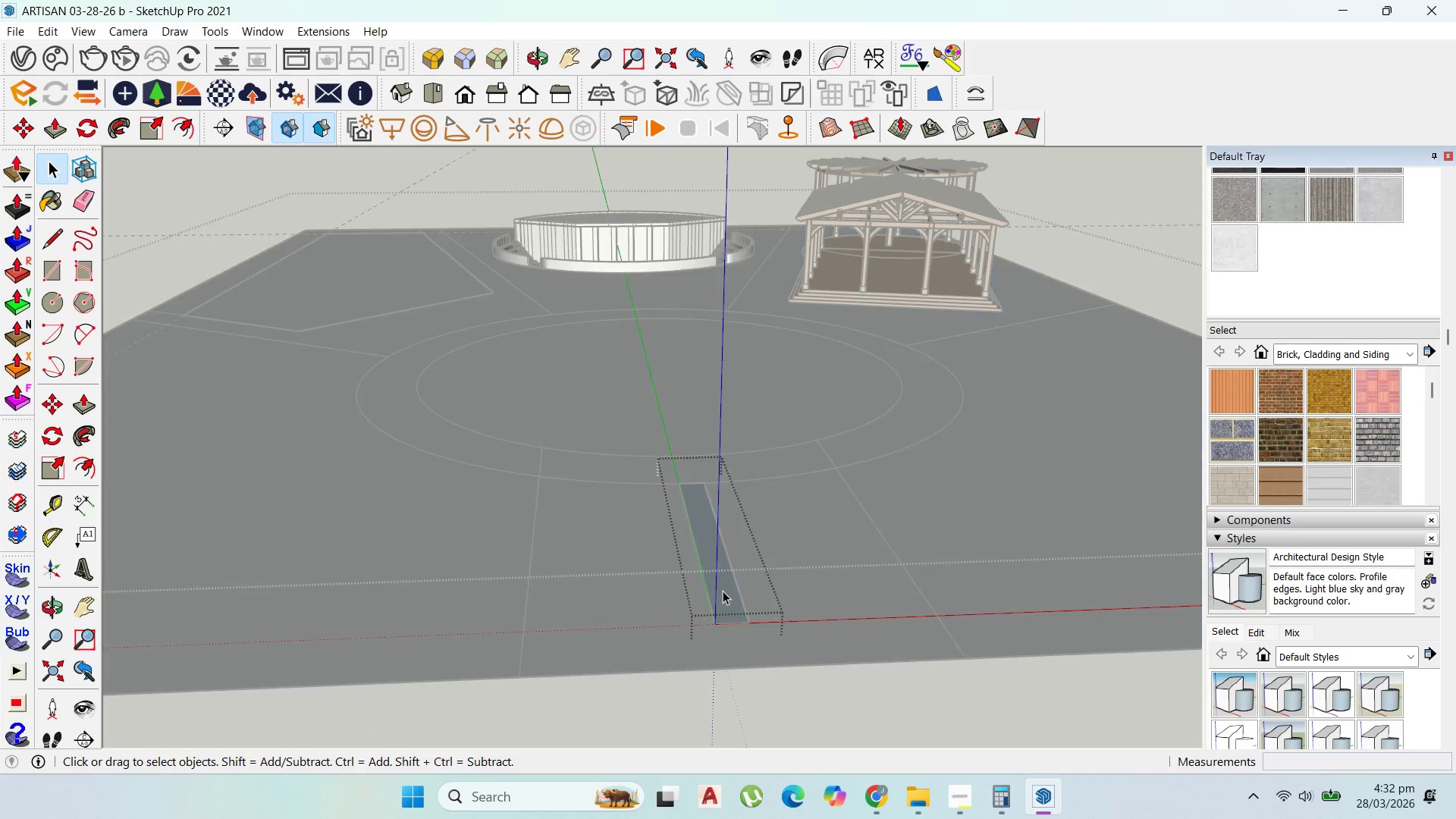 
triple_click([723, 591])
 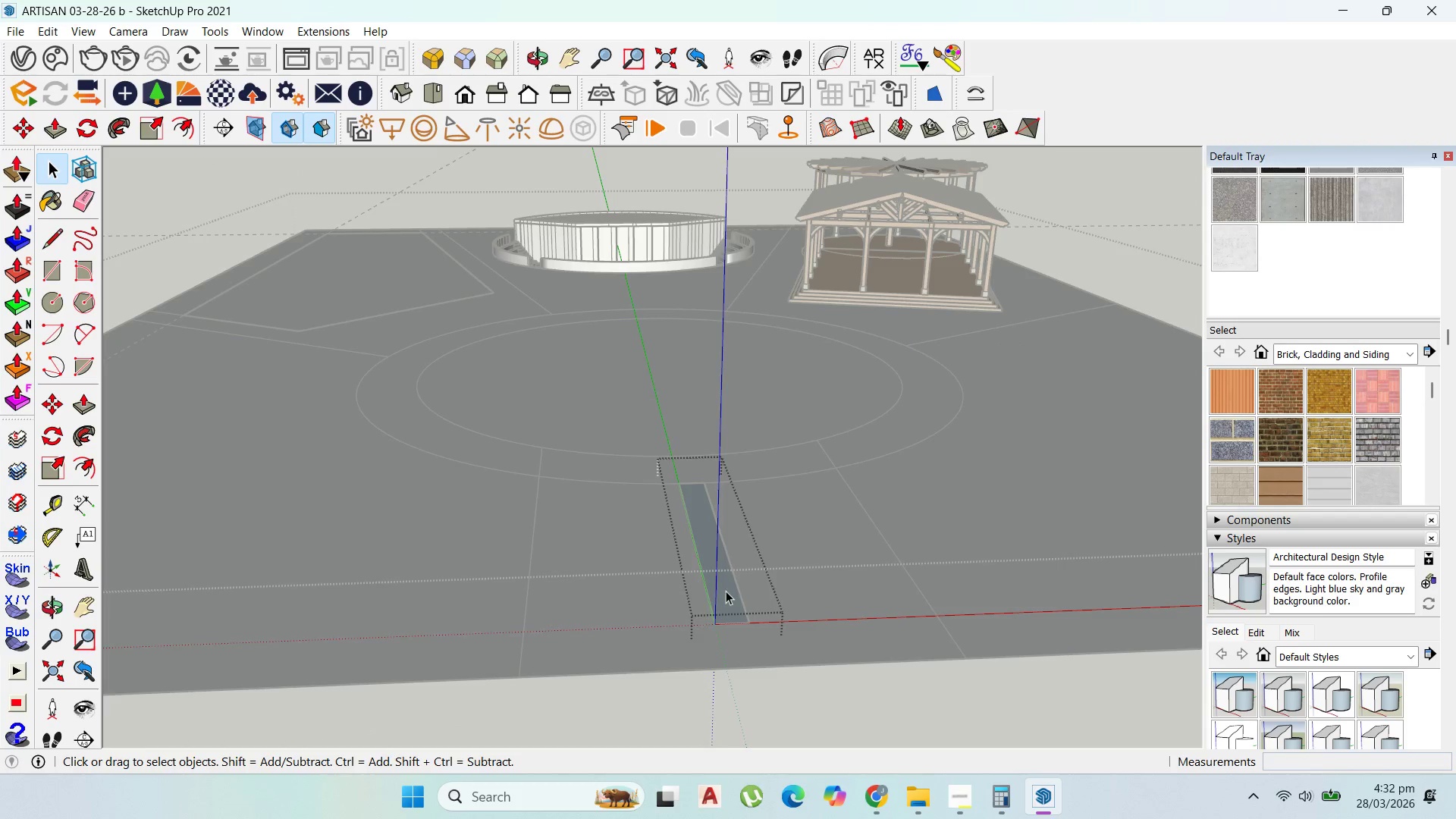 
key(Escape)
 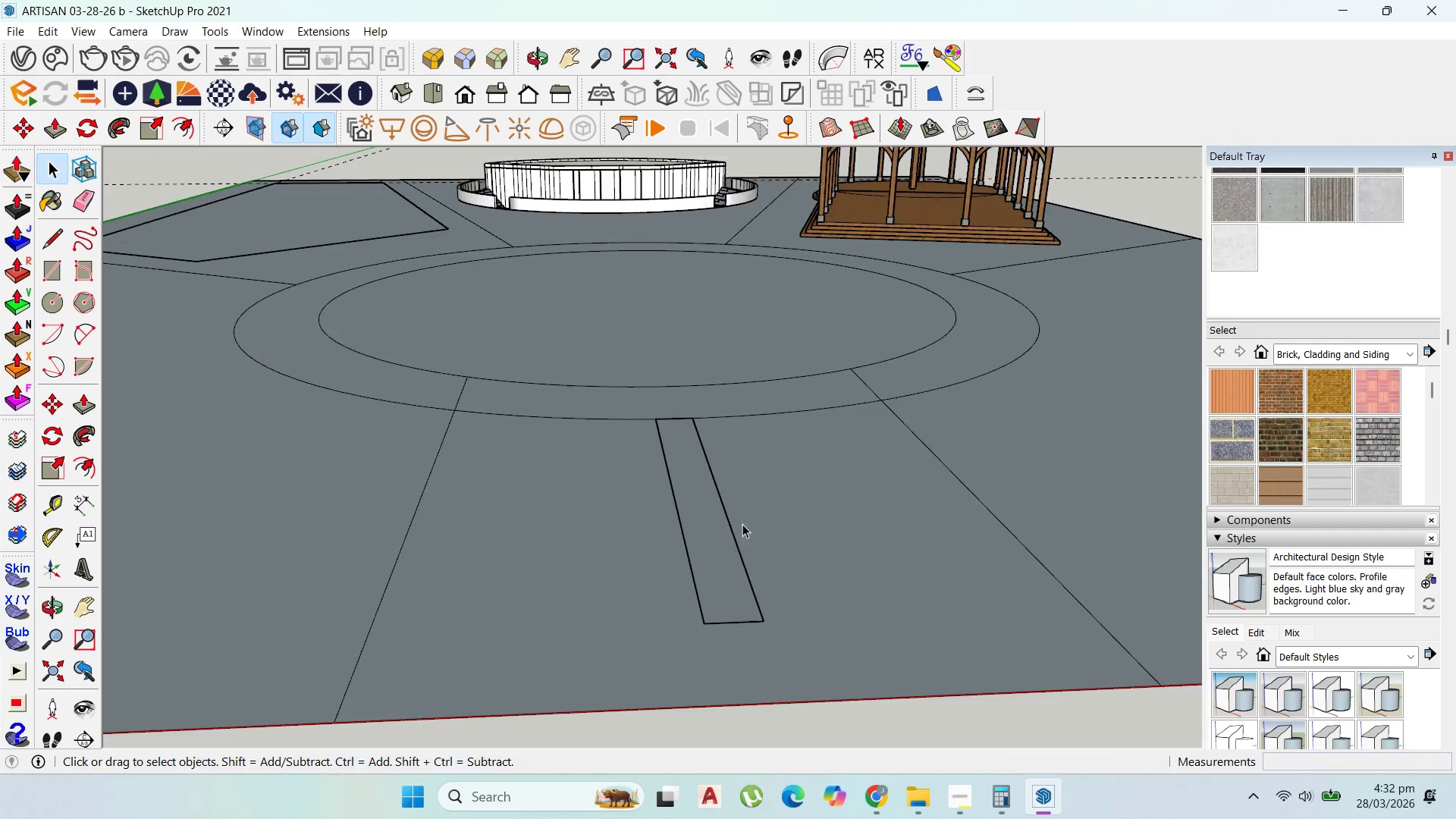 
key(Escape)
 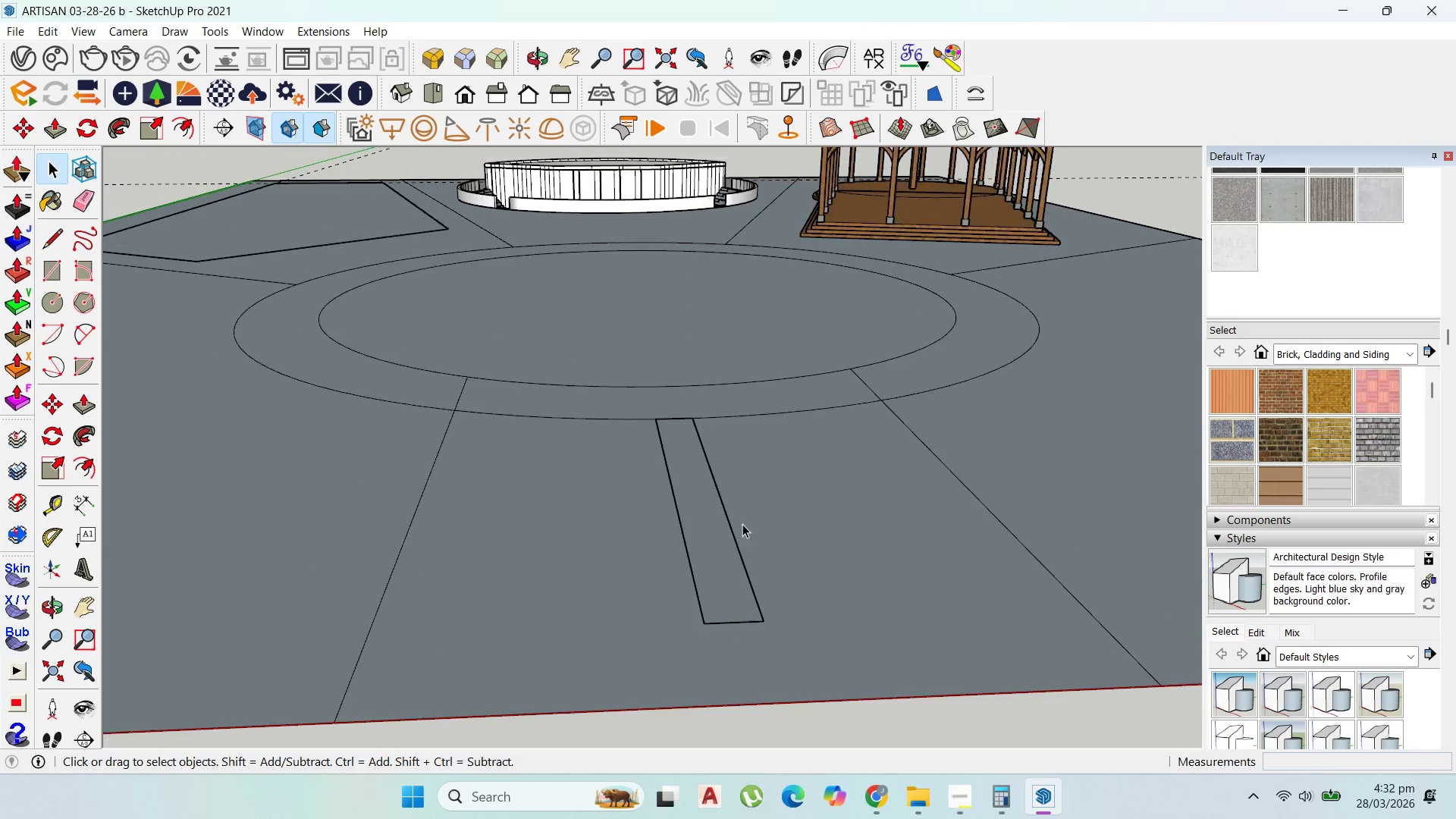 
scroll: coordinate [738, 604], scroll_direction: up, amount: 9.0
 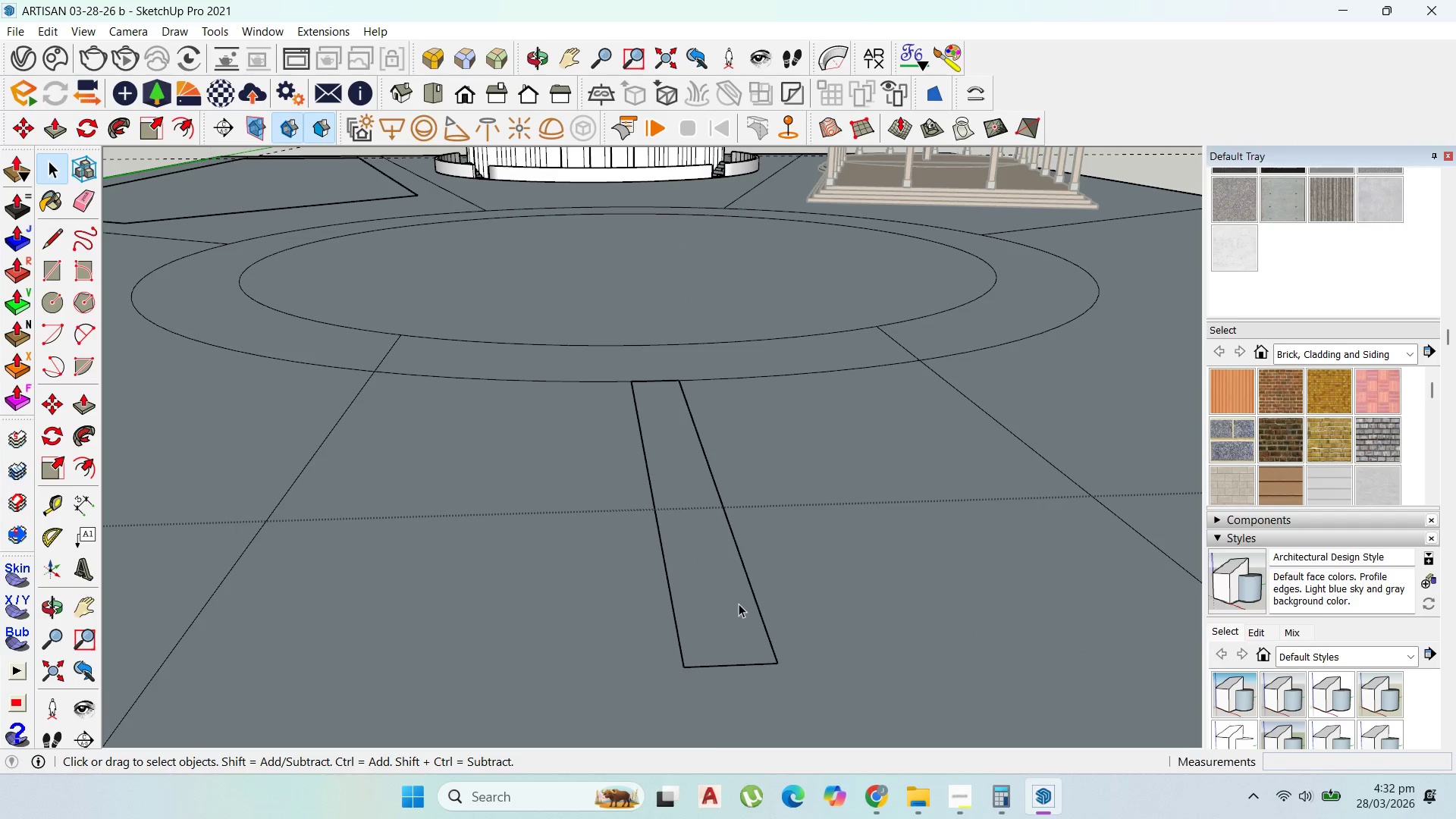 
key(Escape)
 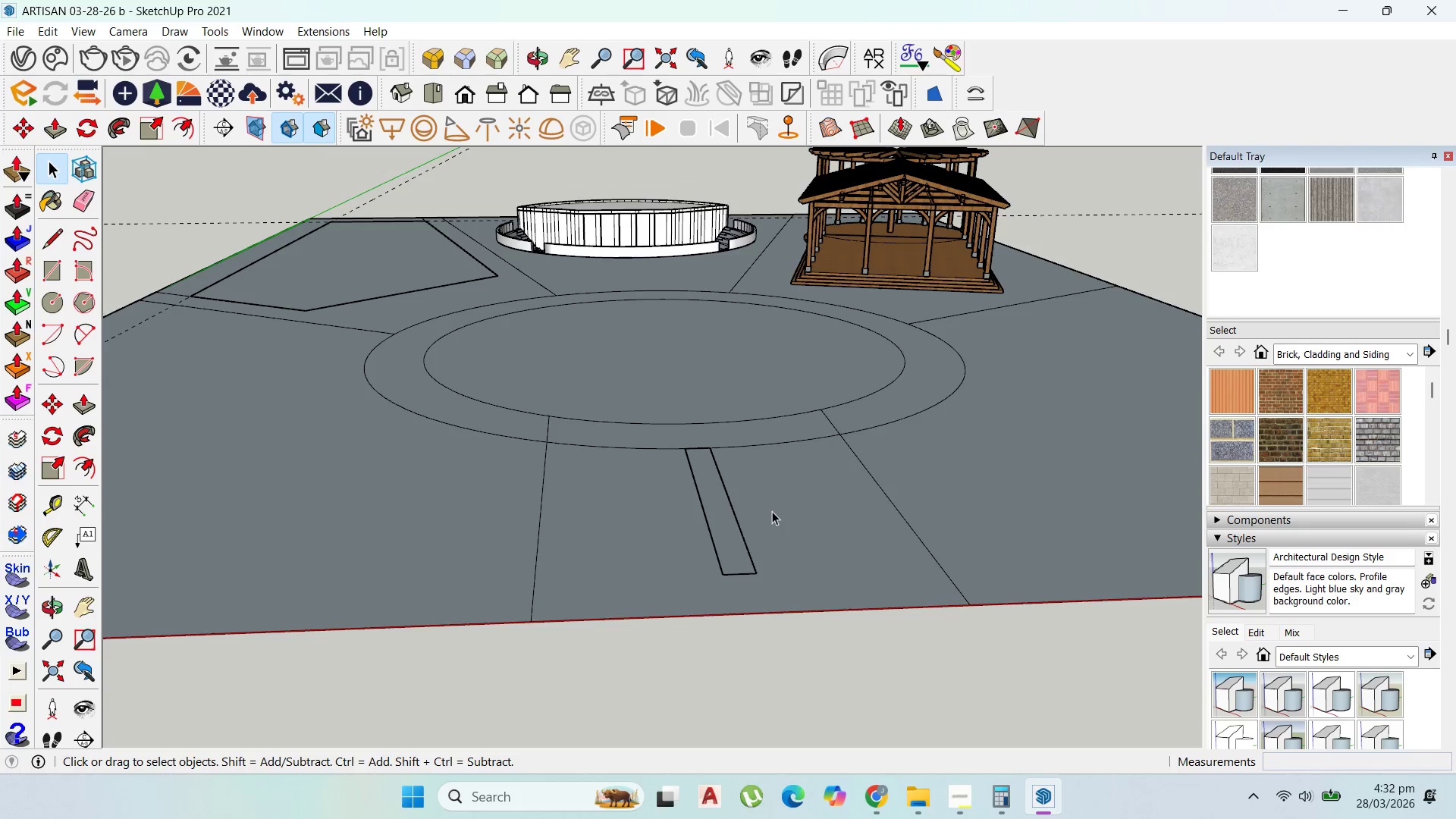 
double_click([772, 511])
 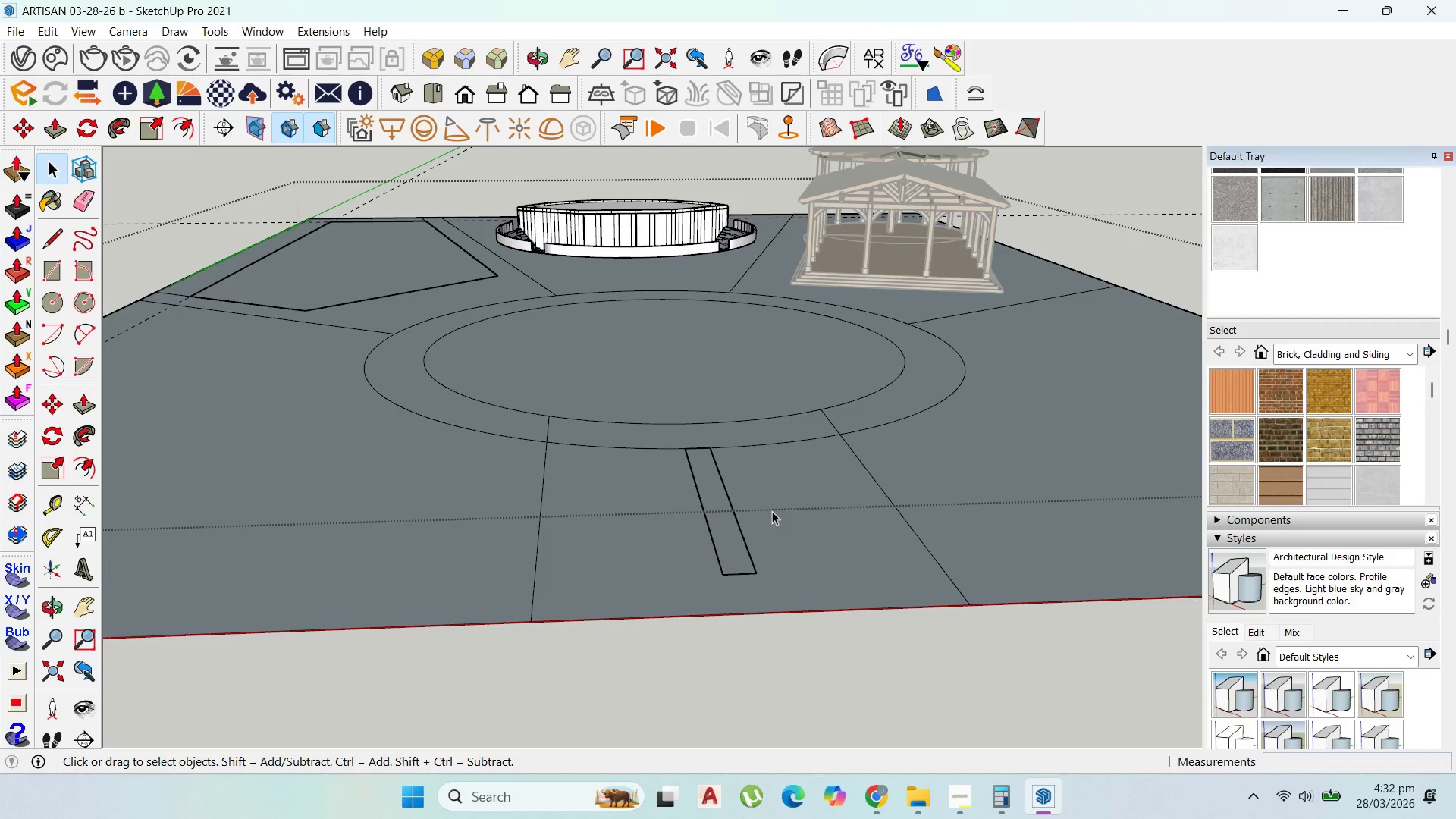 
scroll: coordinate [748, 511], scroll_direction: down, amount: 9.0
 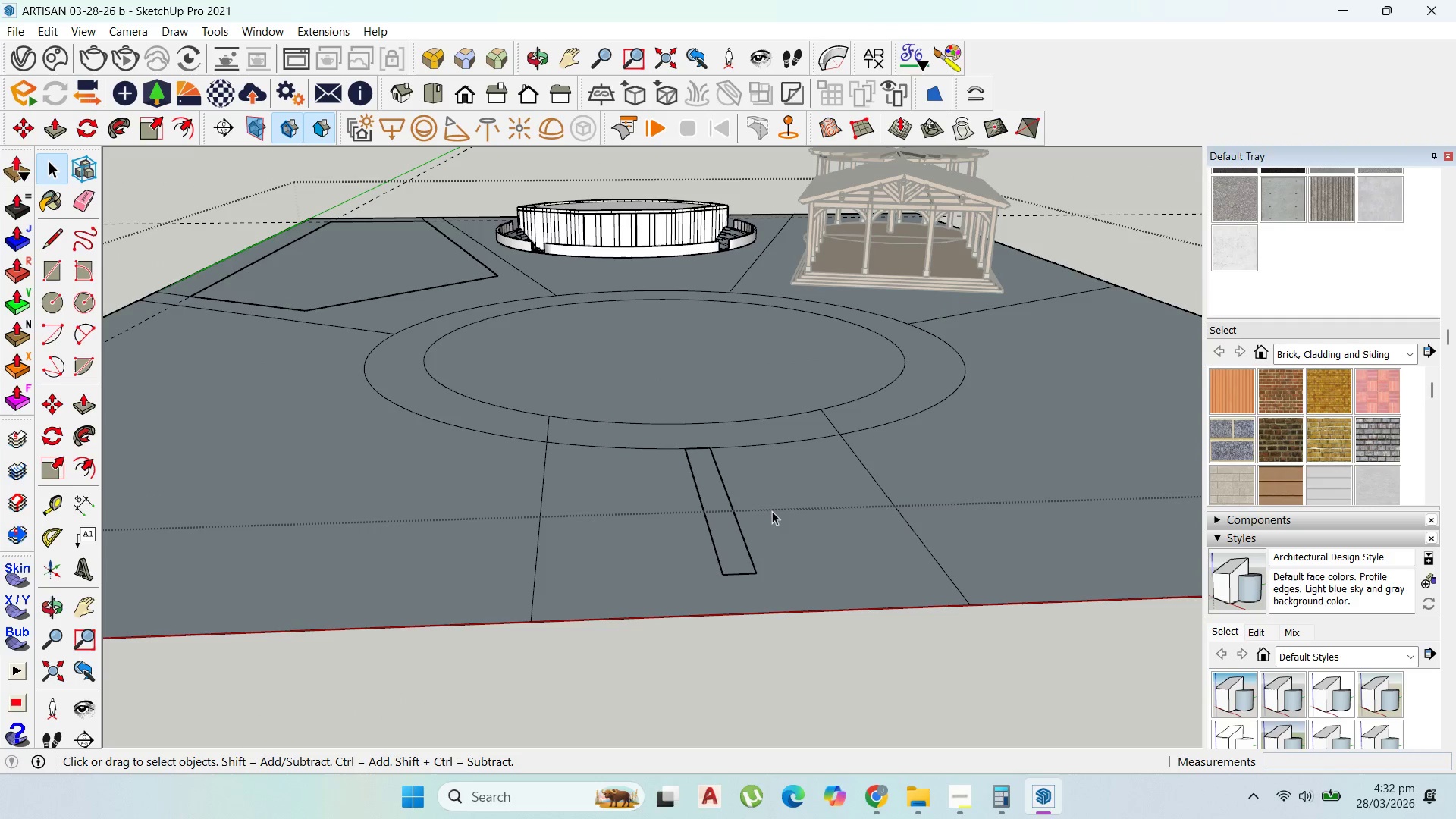 
triple_click([772, 511])
 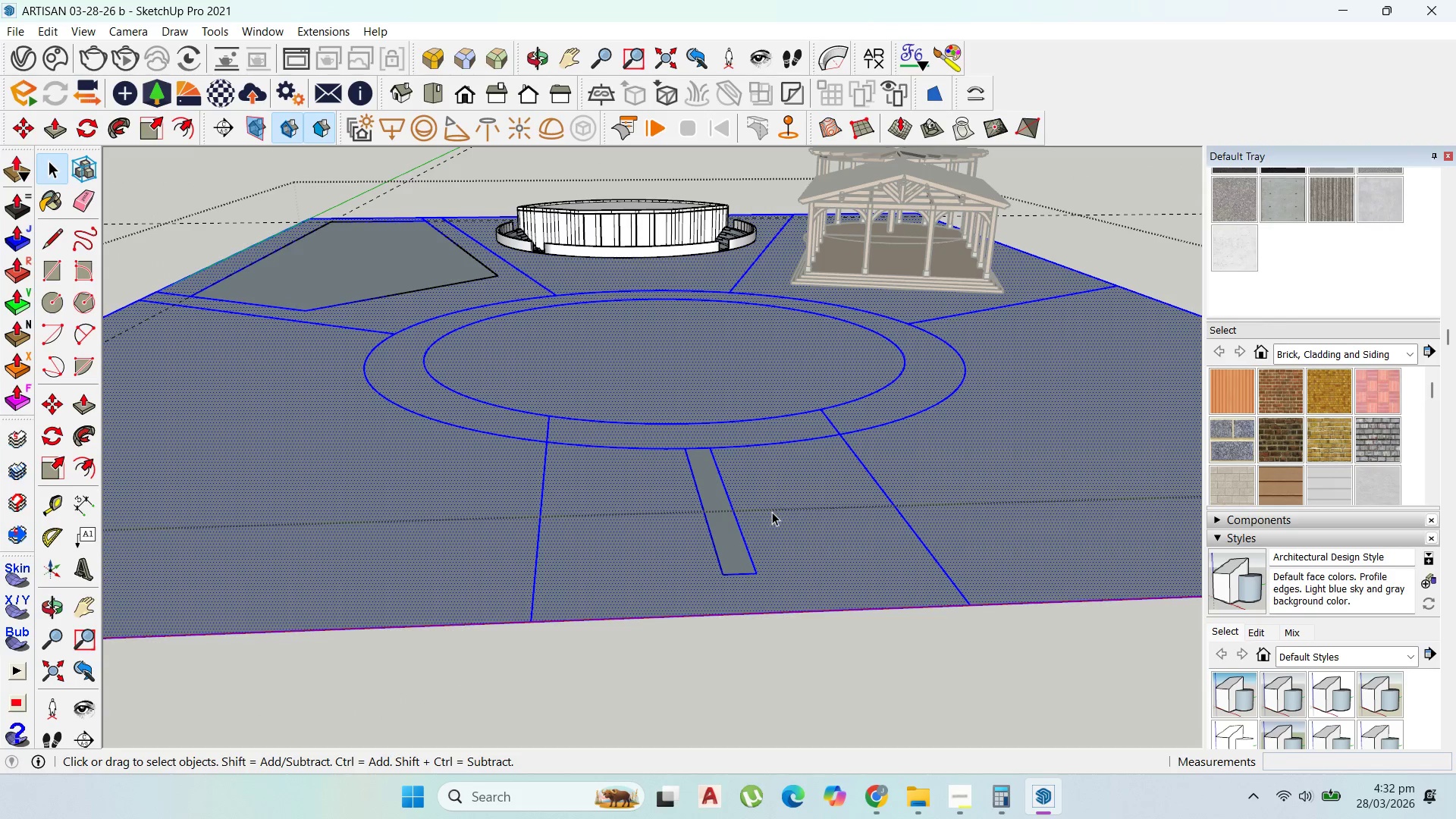 
triple_click([772, 512])
 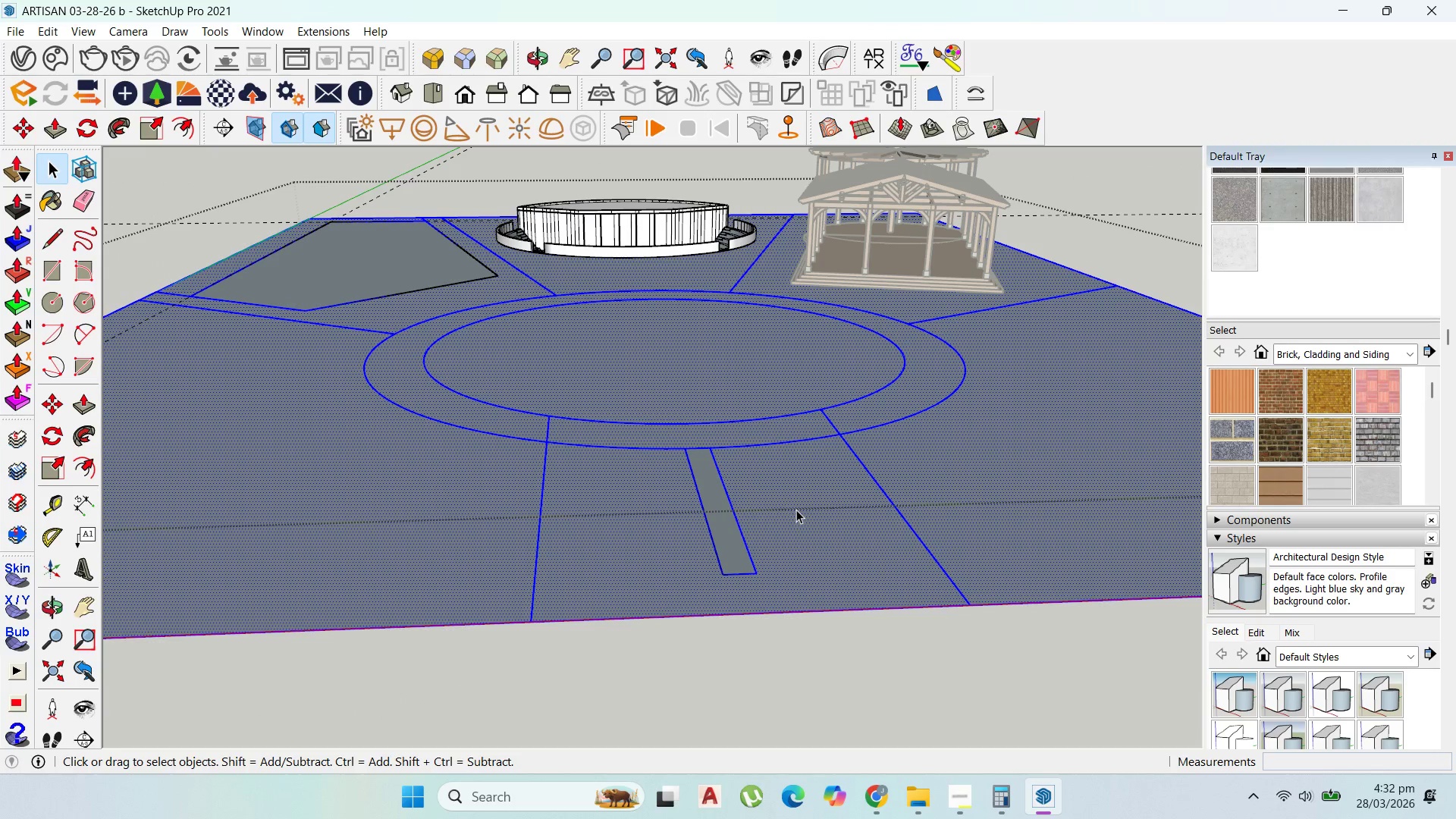 
triple_click([796, 510])
 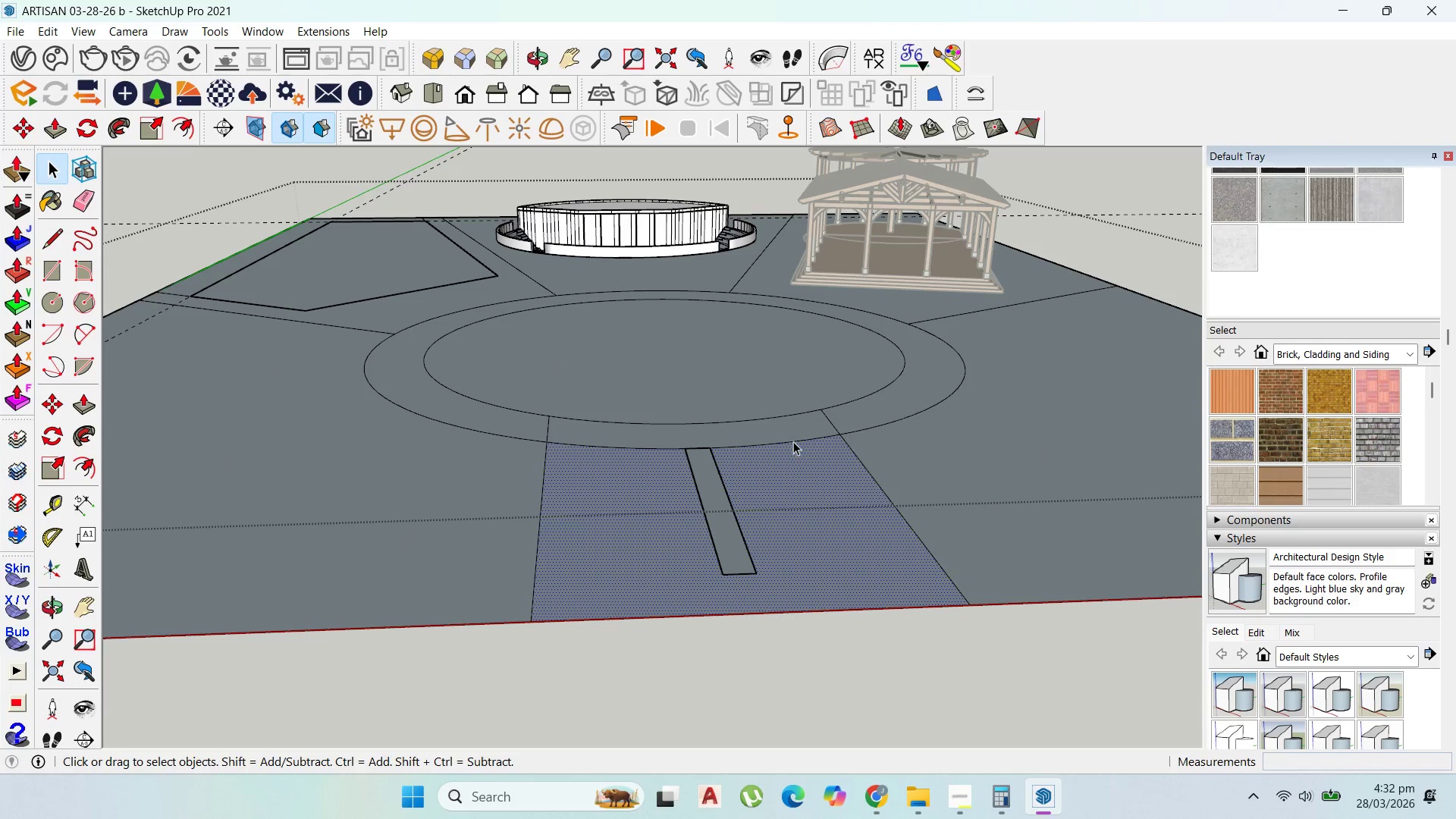 
left_click([792, 441])
 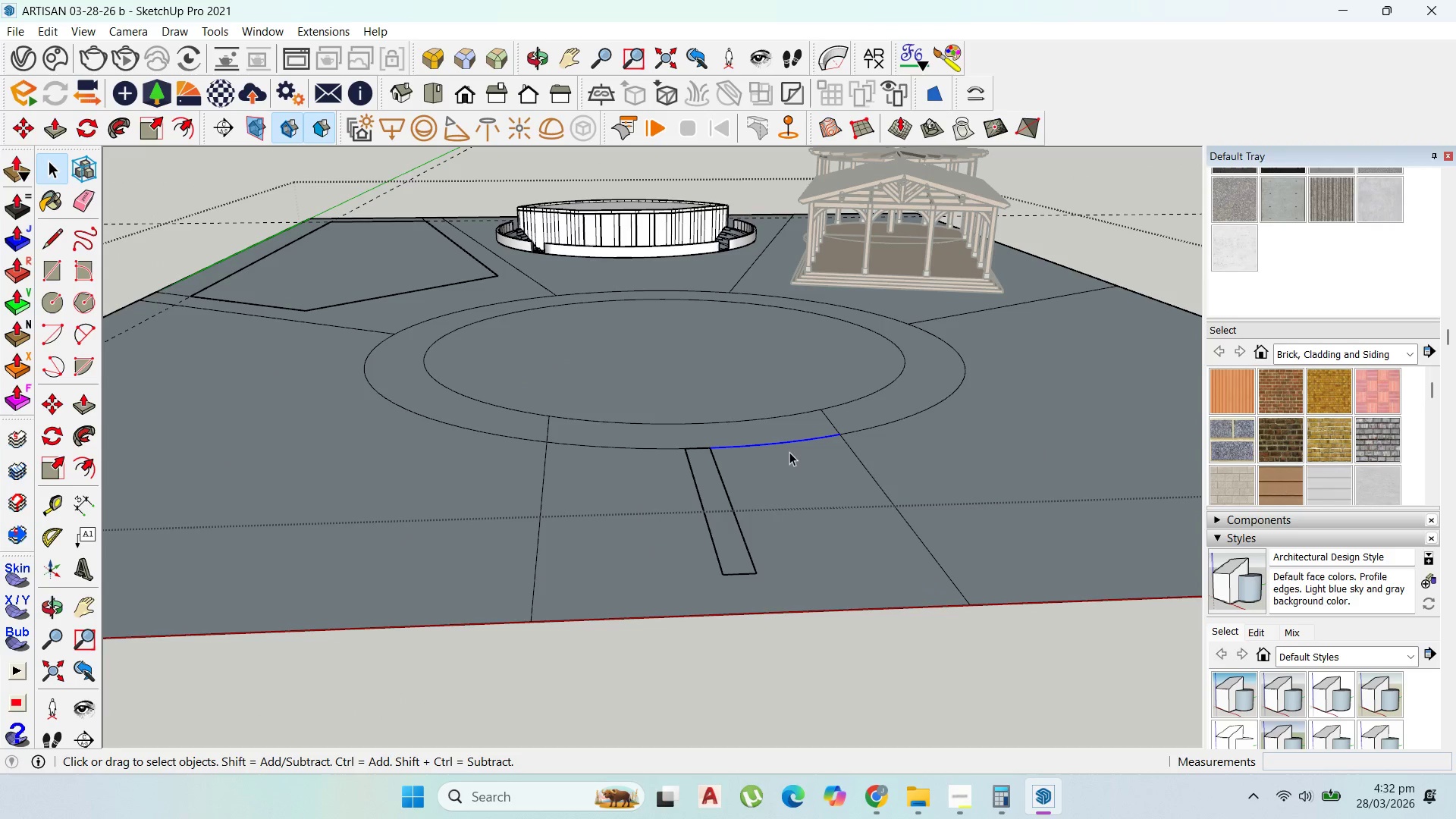 
key(Delete)
 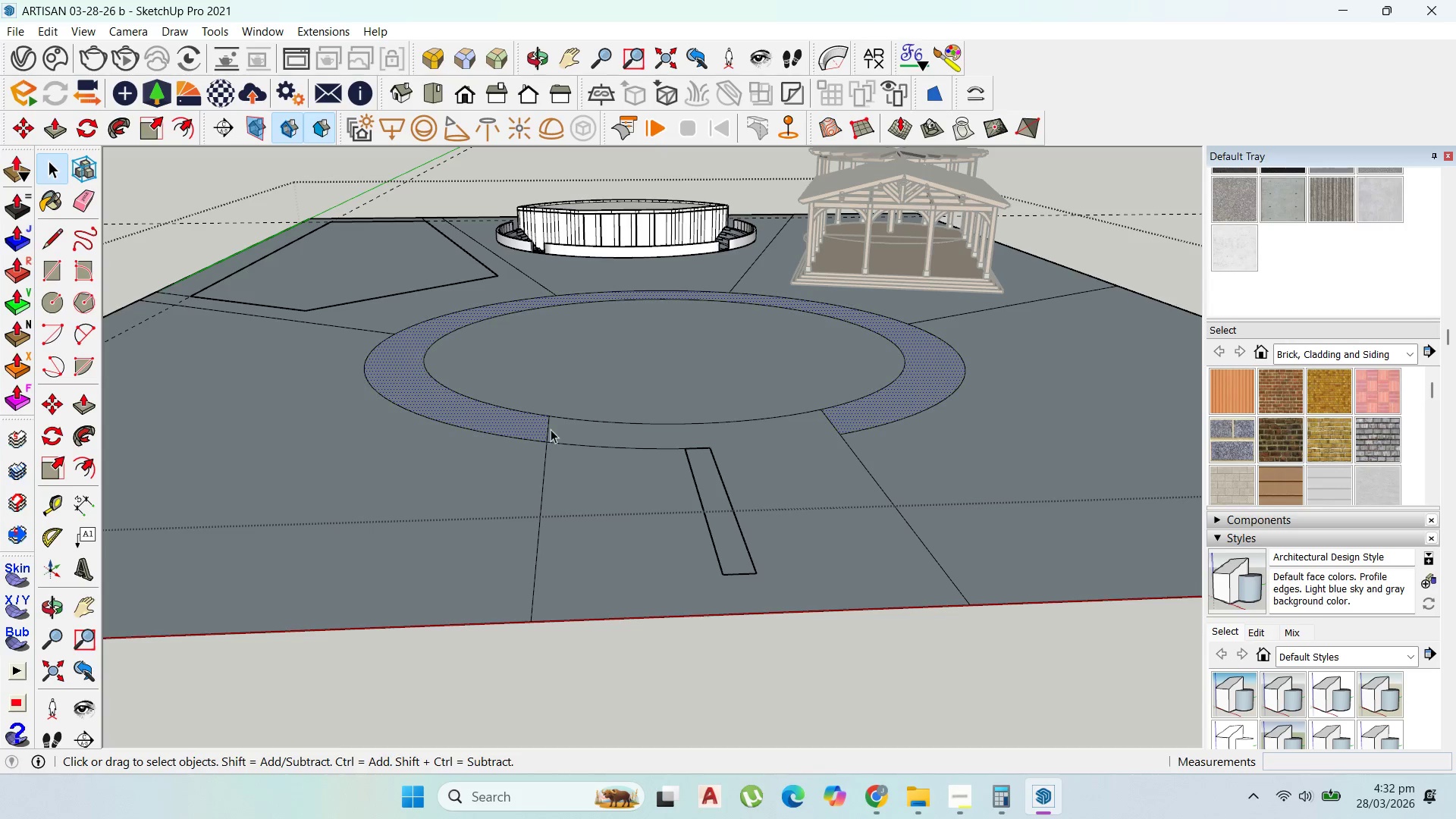 
key(Delete)
 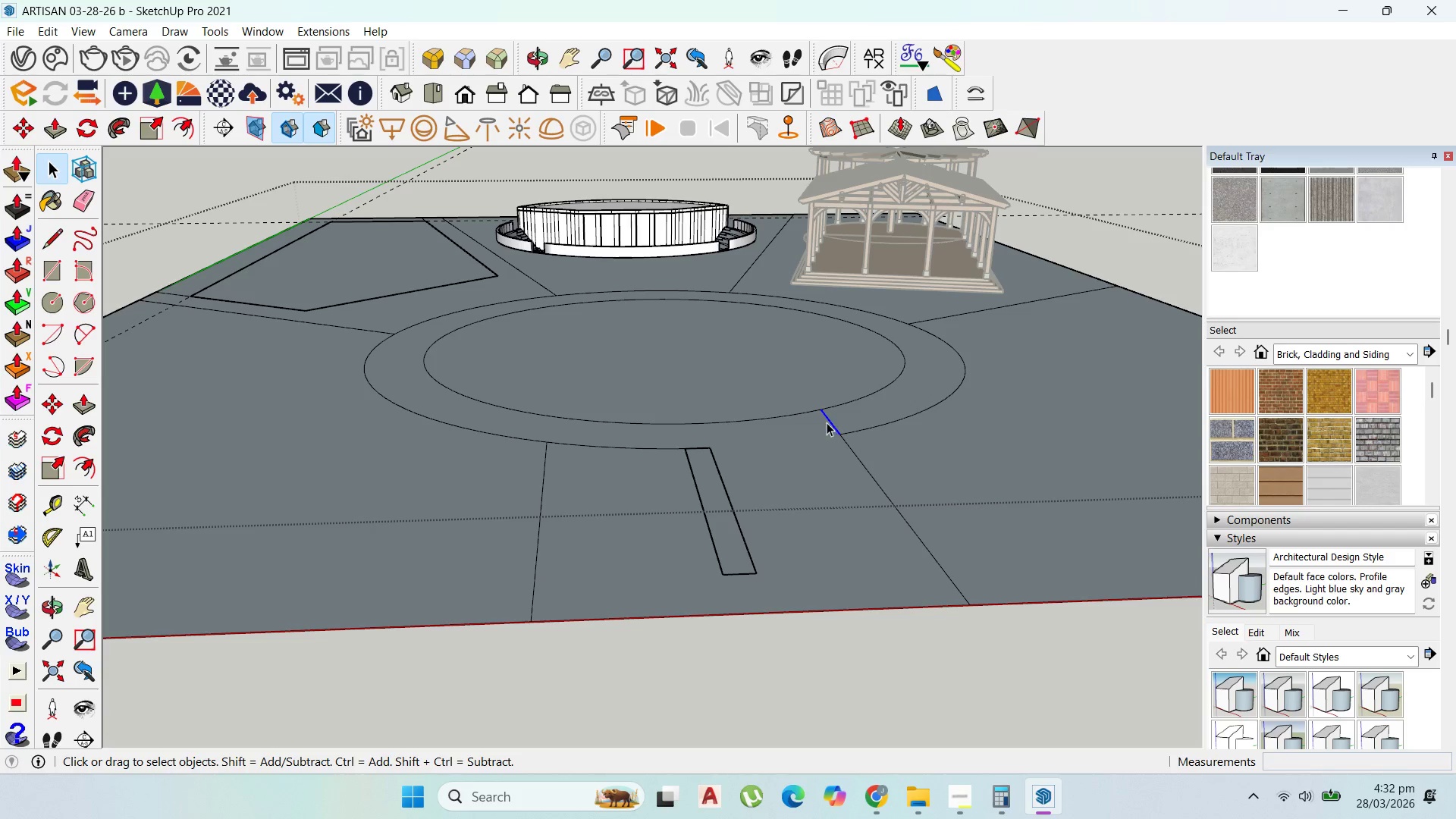 
key(Delete)
 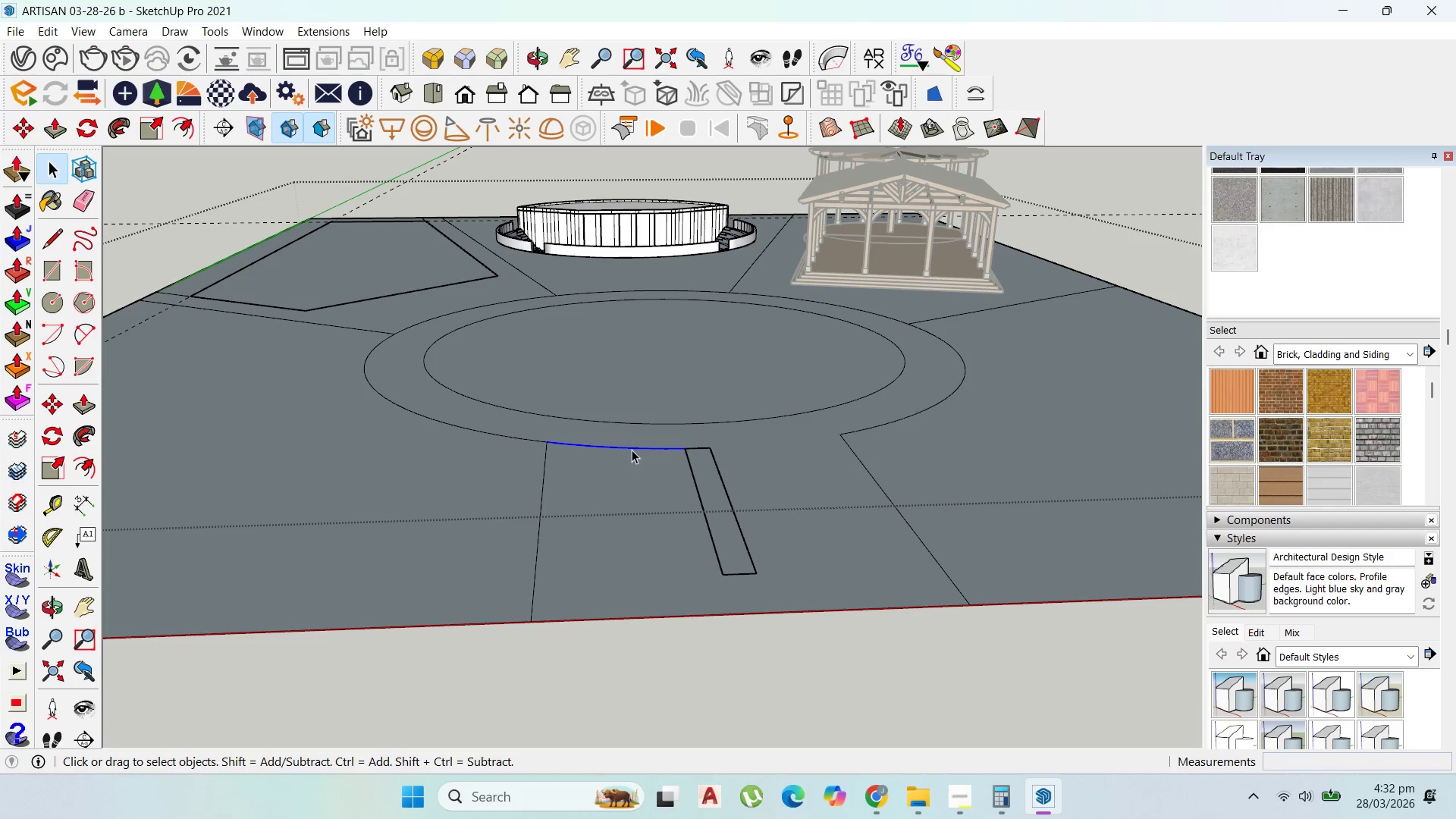 
key(Delete)
 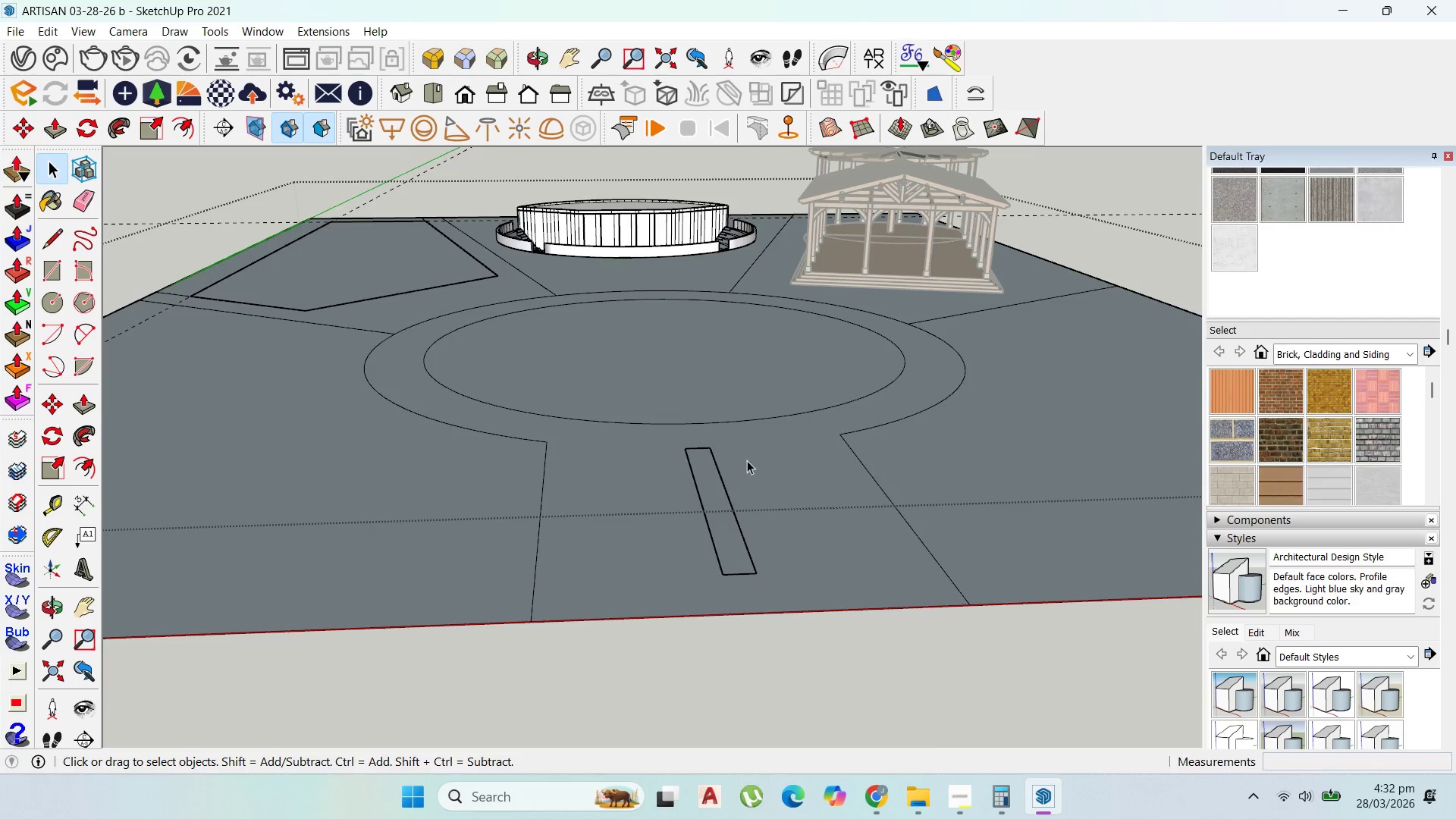 
scroll: coordinate [827, 463], scroll_direction: down, amount: 4.0
 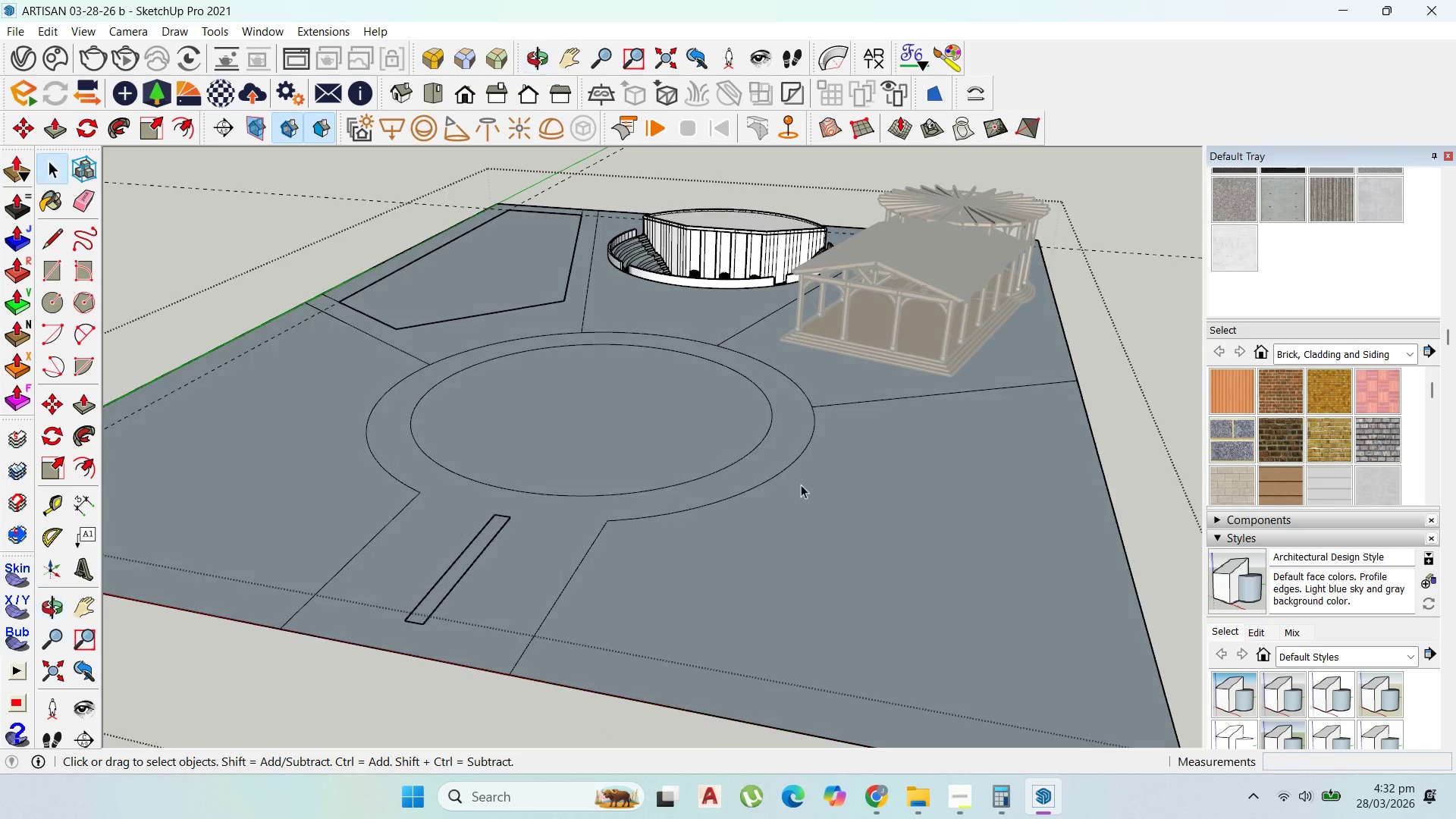 
left_click([834, 479])
 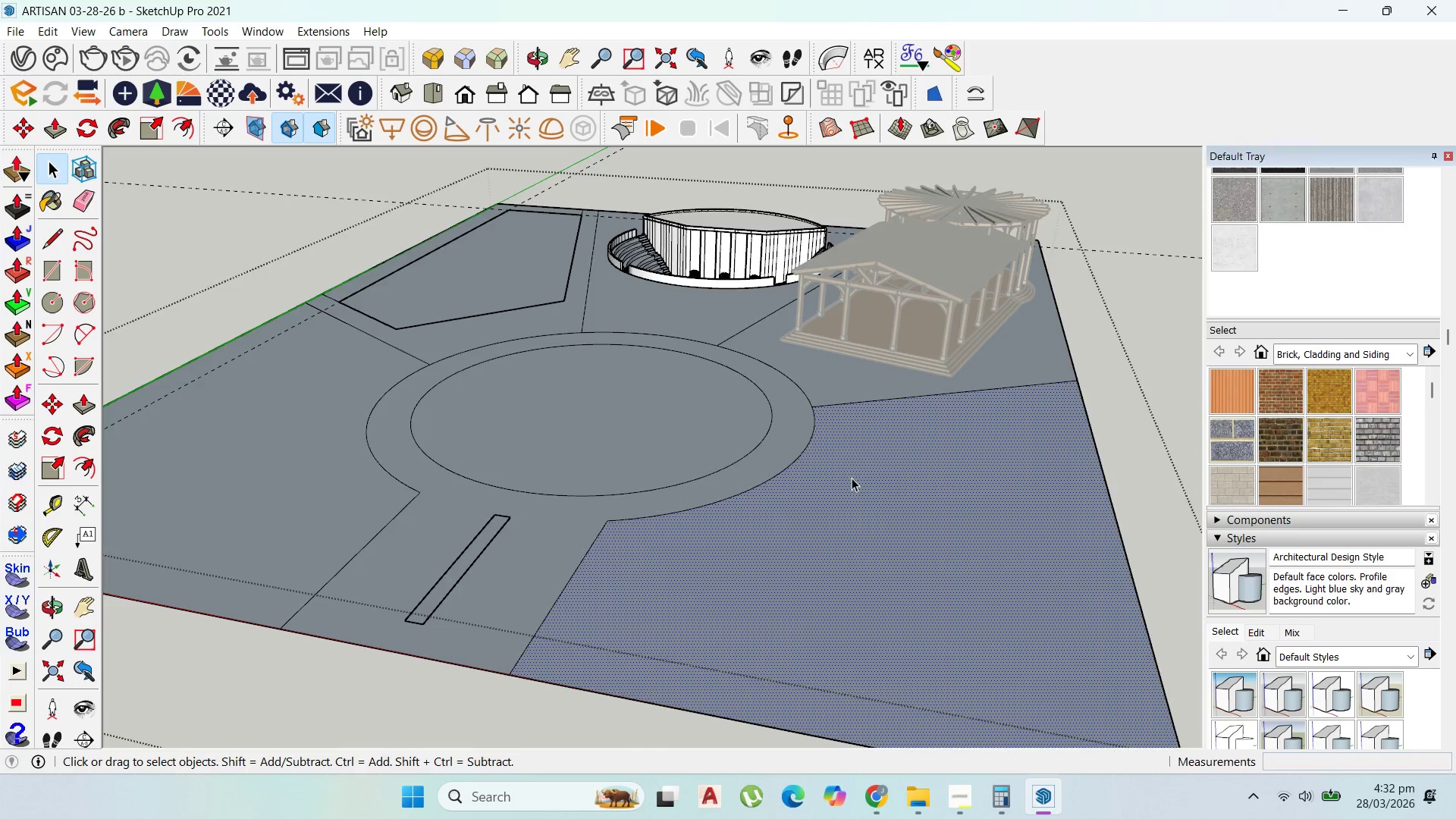 
scroll: coordinate [1049, 538], scroll_direction: down, amount: 8.0
 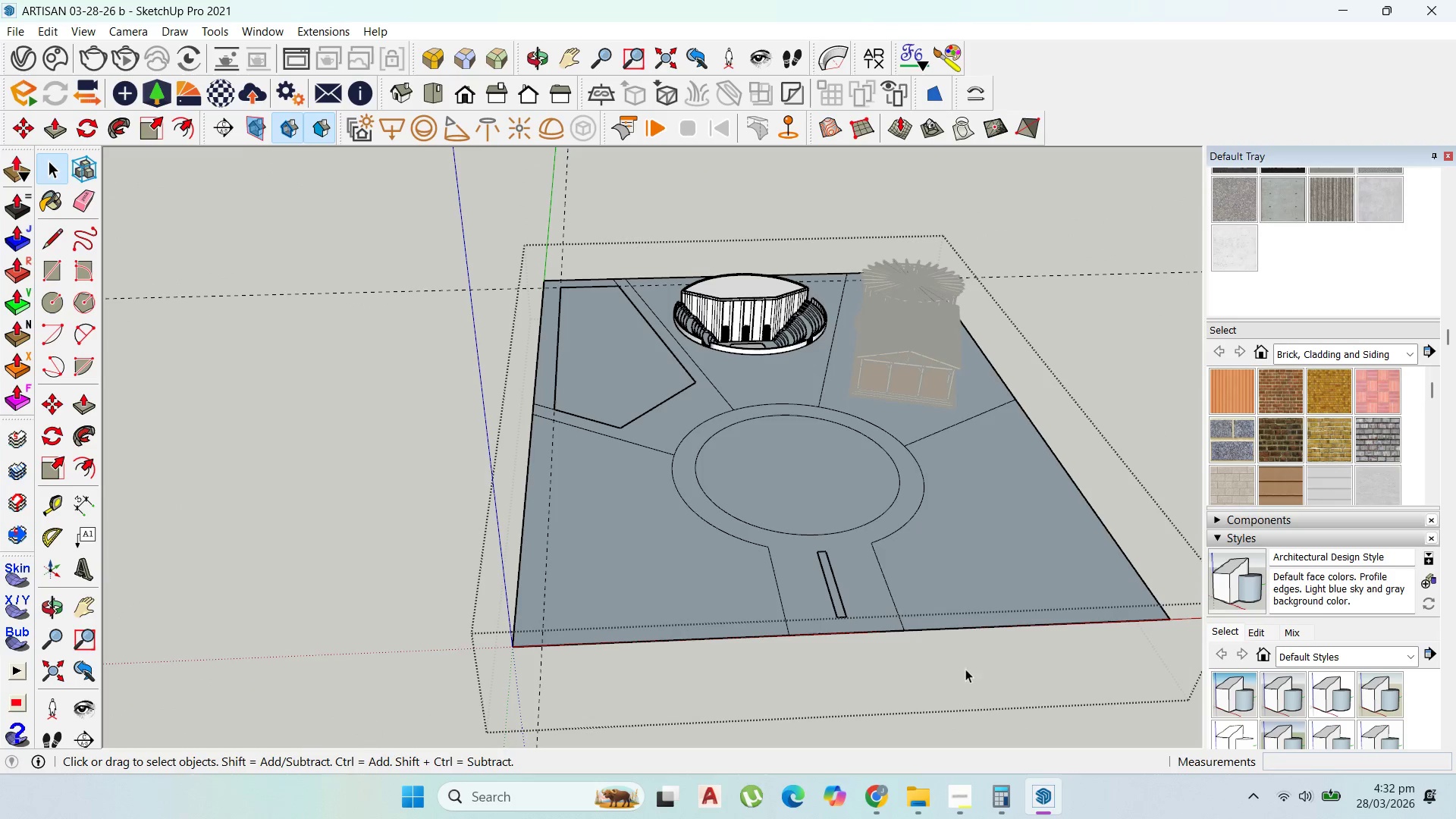 
scroll: coordinate [868, 632], scroll_direction: up, amount: 4.0
 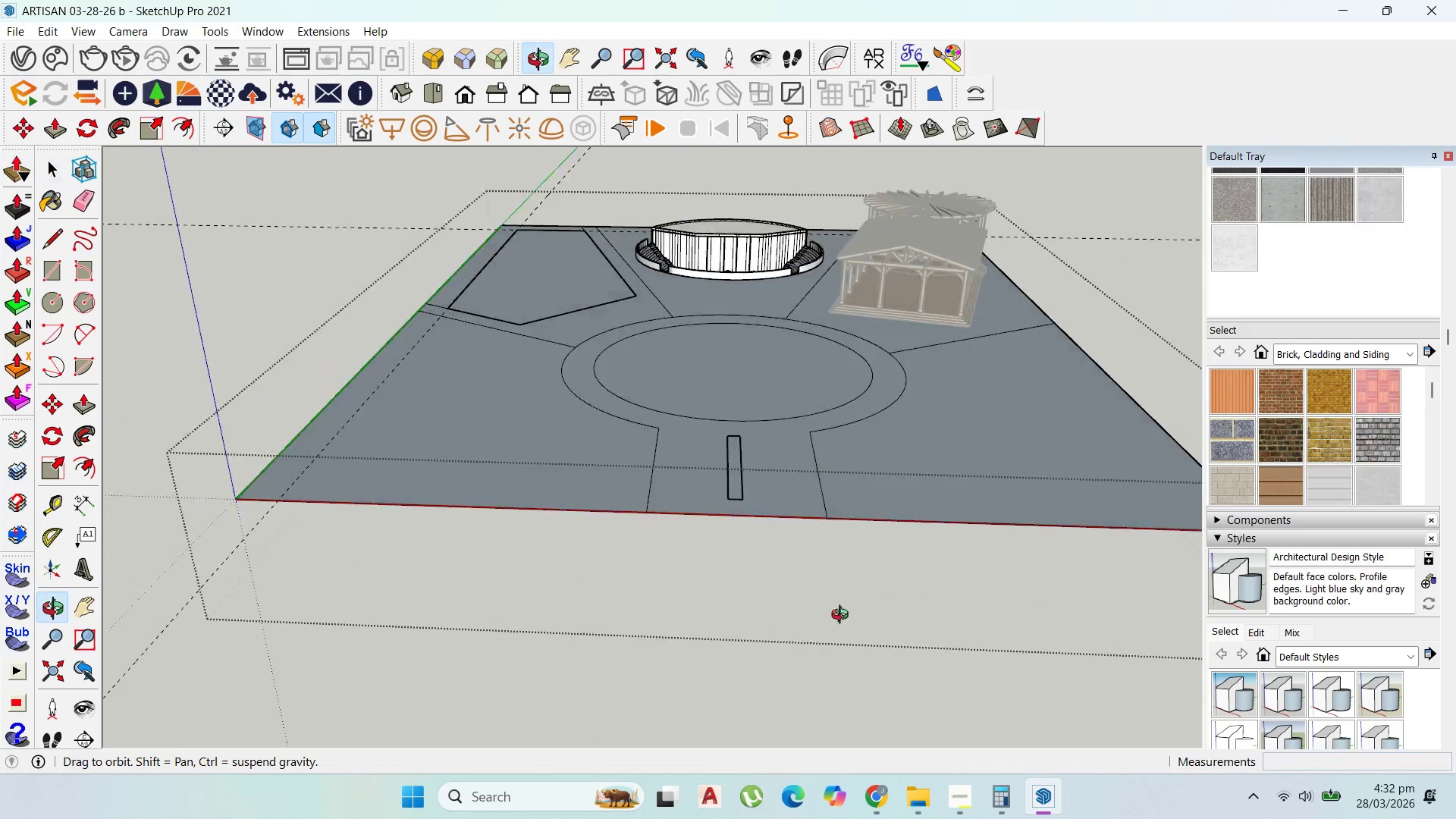 
scroll: coordinate [676, 558], scroll_direction: down, amount: 2.0
 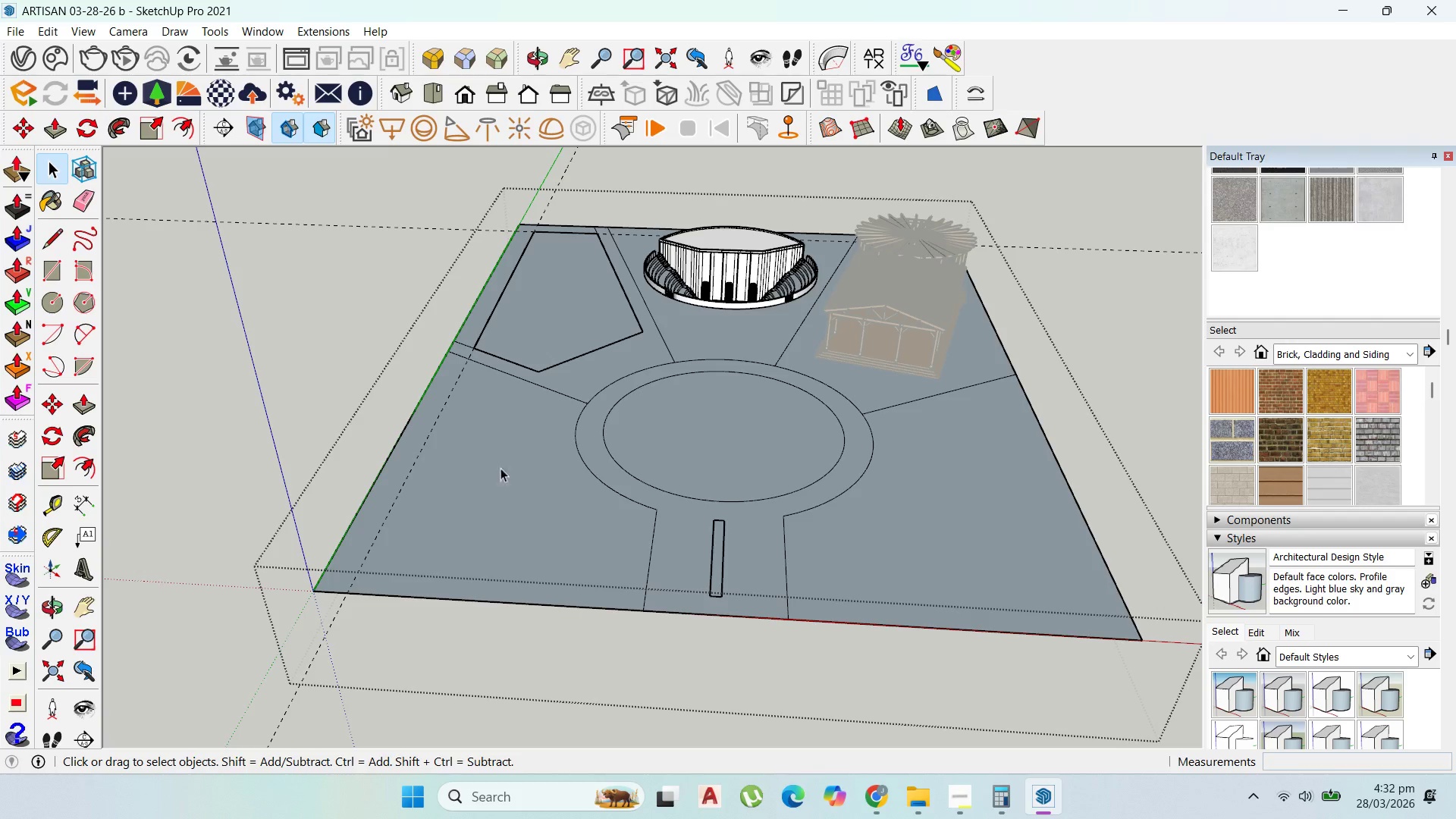 
scroll: coordinate [538, 418], scroll_direction: up, amount: 3.0
 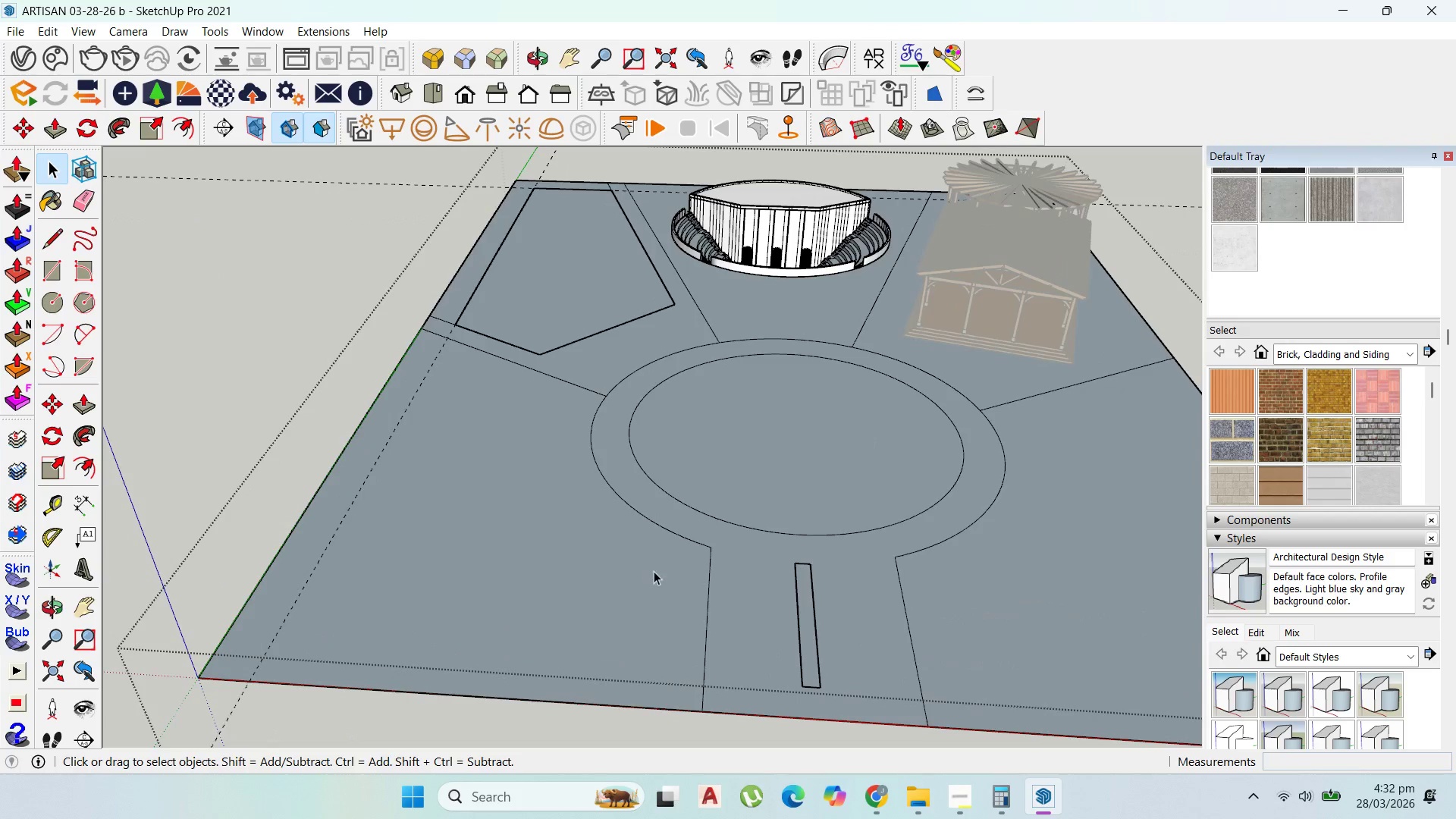 
scroll: coordinate [657, 573], scroll_direction: down, amount: 1.0
 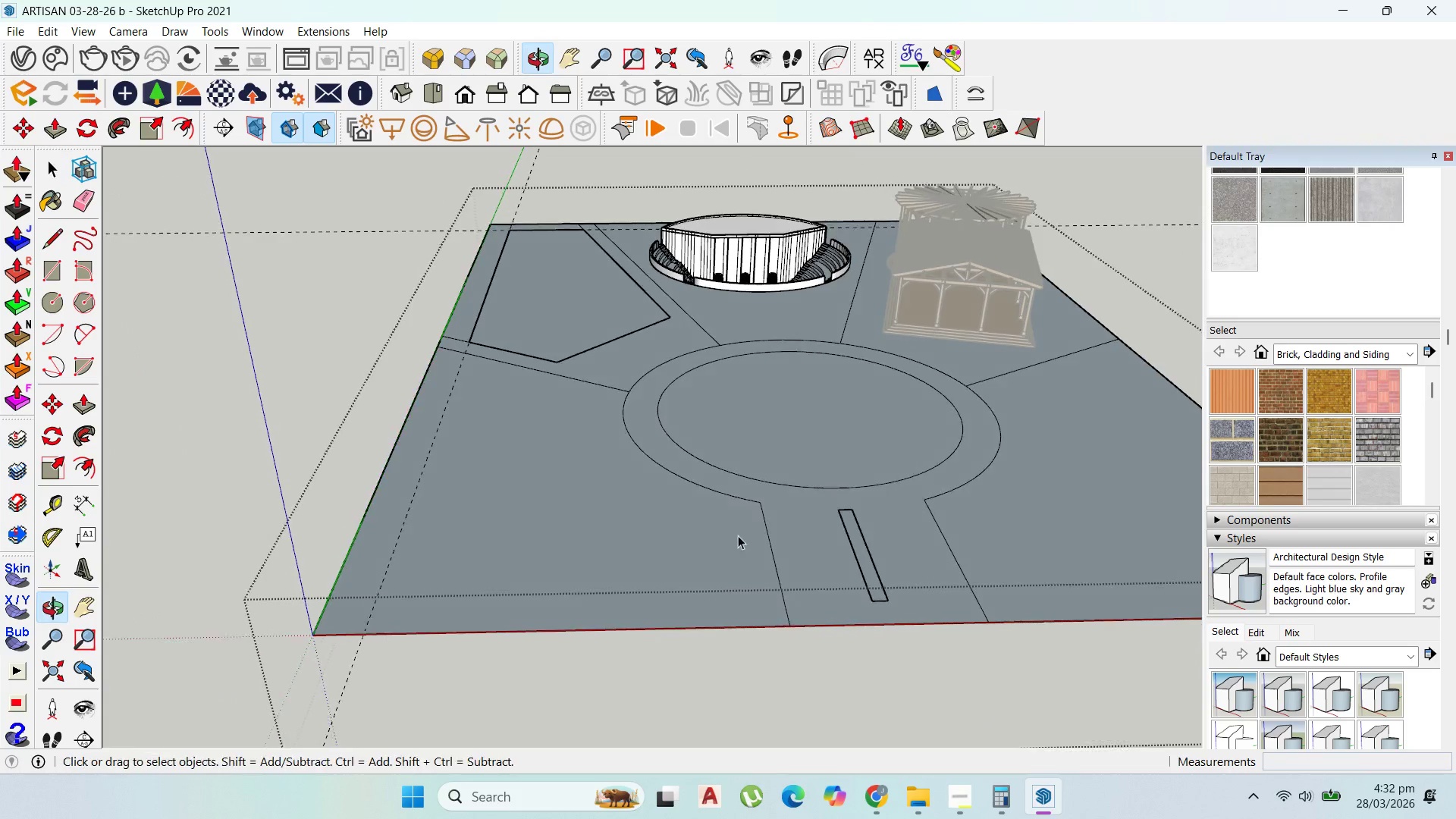 
scroll: coordinate [1018, 605], scroll_direction: up, amount: 2.0
 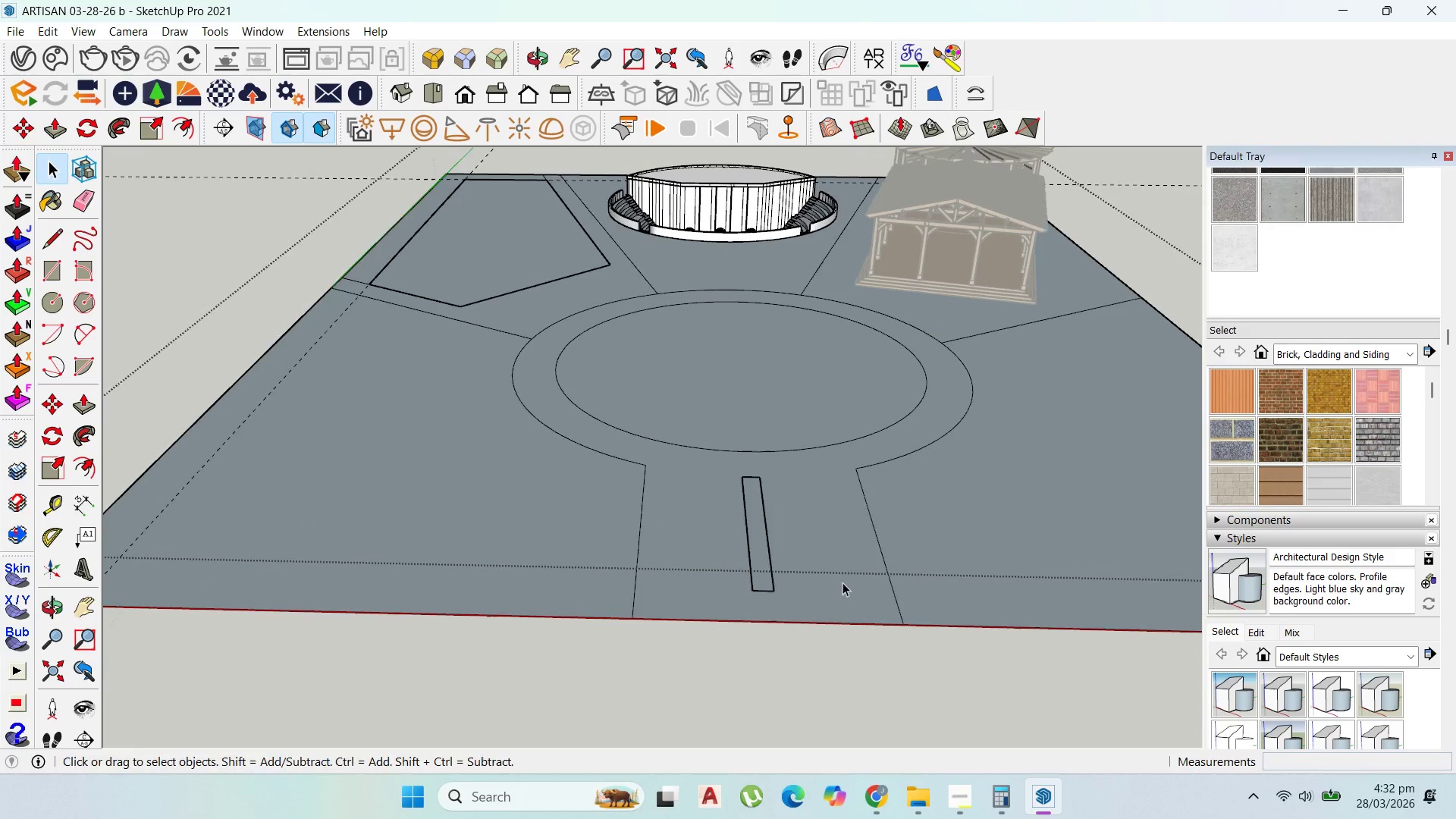 
scroll: coordinate [802, 520], scroll_direction: down, amount: 7.0
 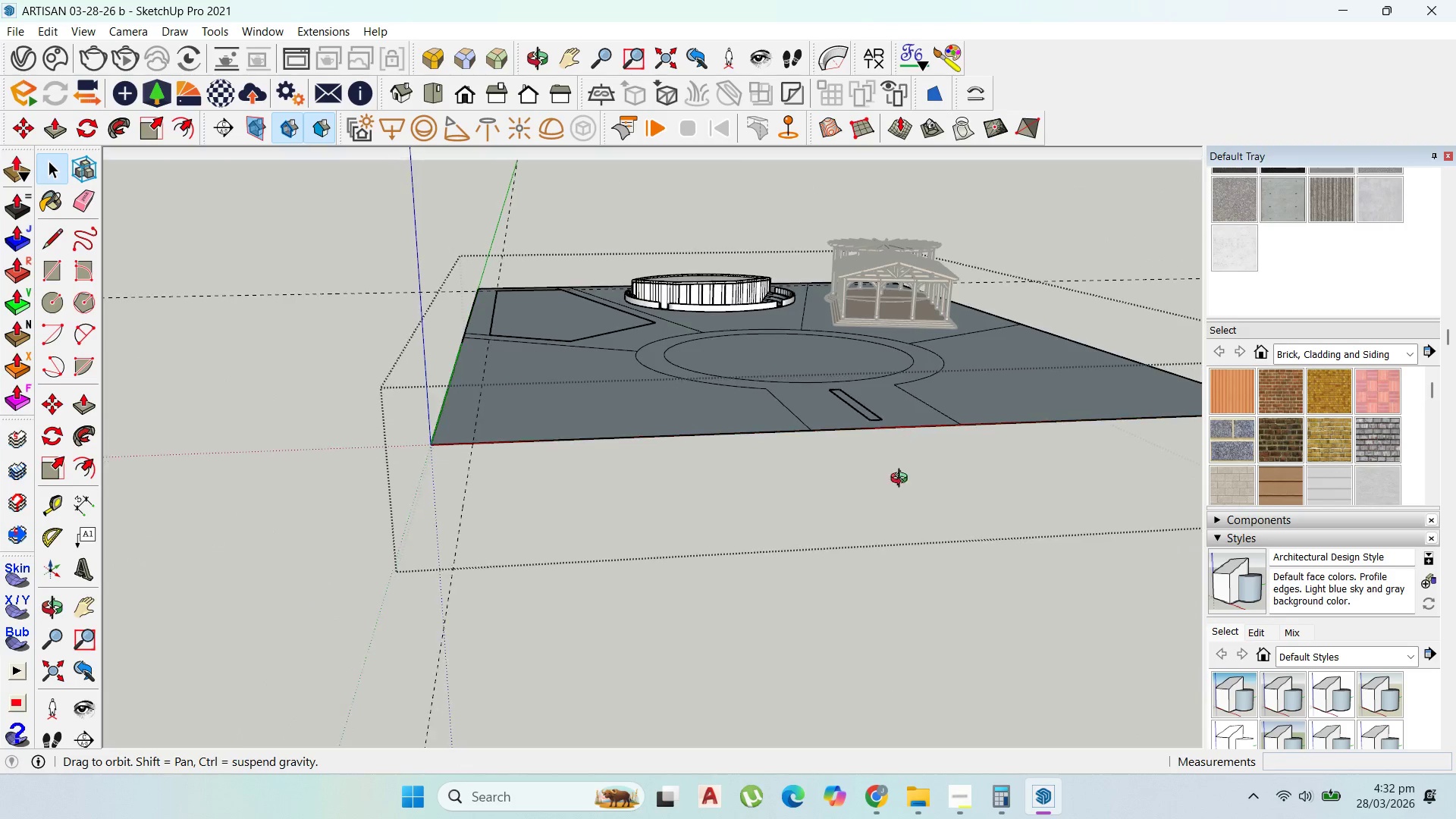 
double_click([911, 514])
 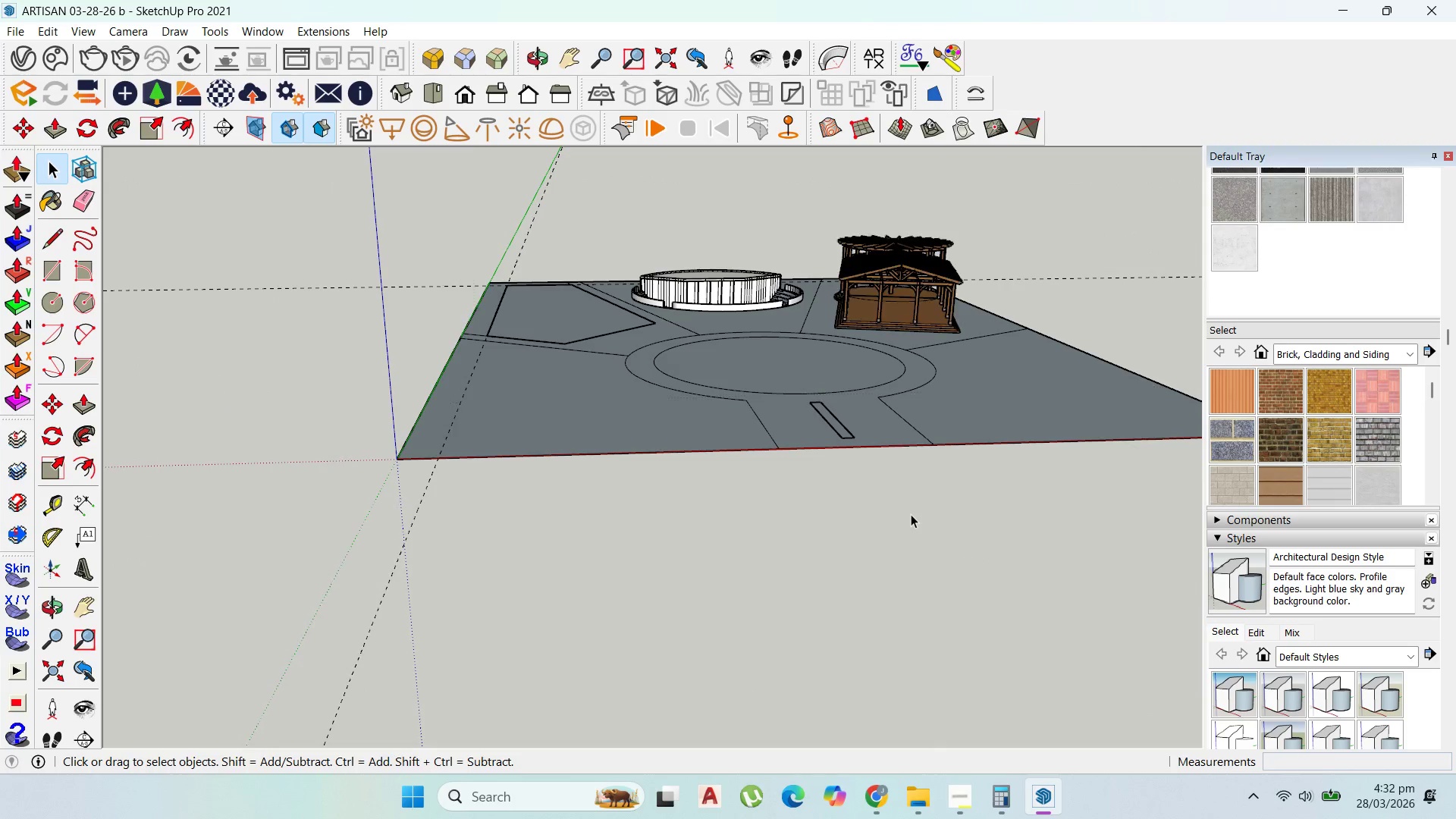 
triple_click([911, 514])
 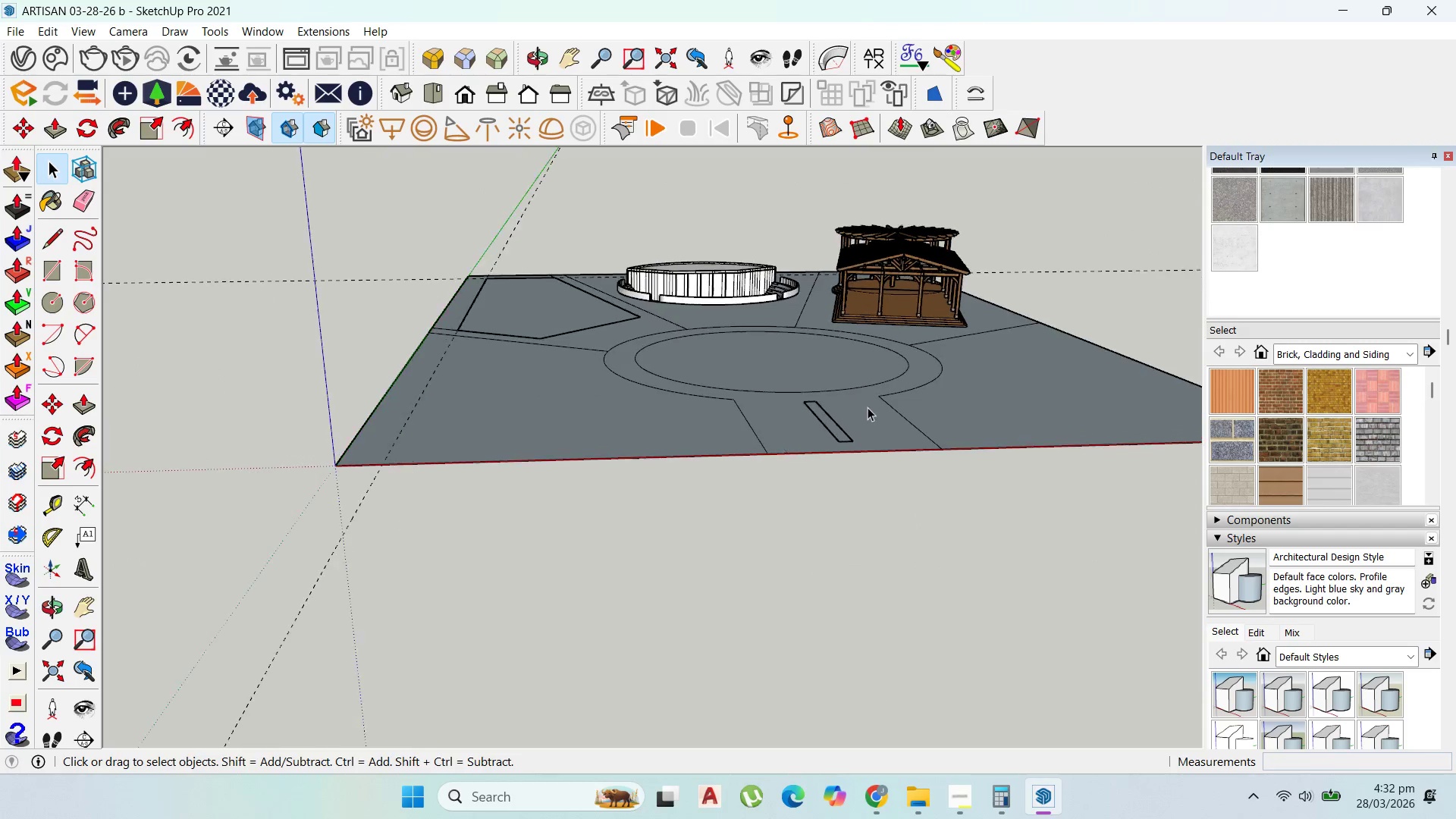 
scroll: coordinate [747, 438], scroll_direction: up, amount: 21.0
 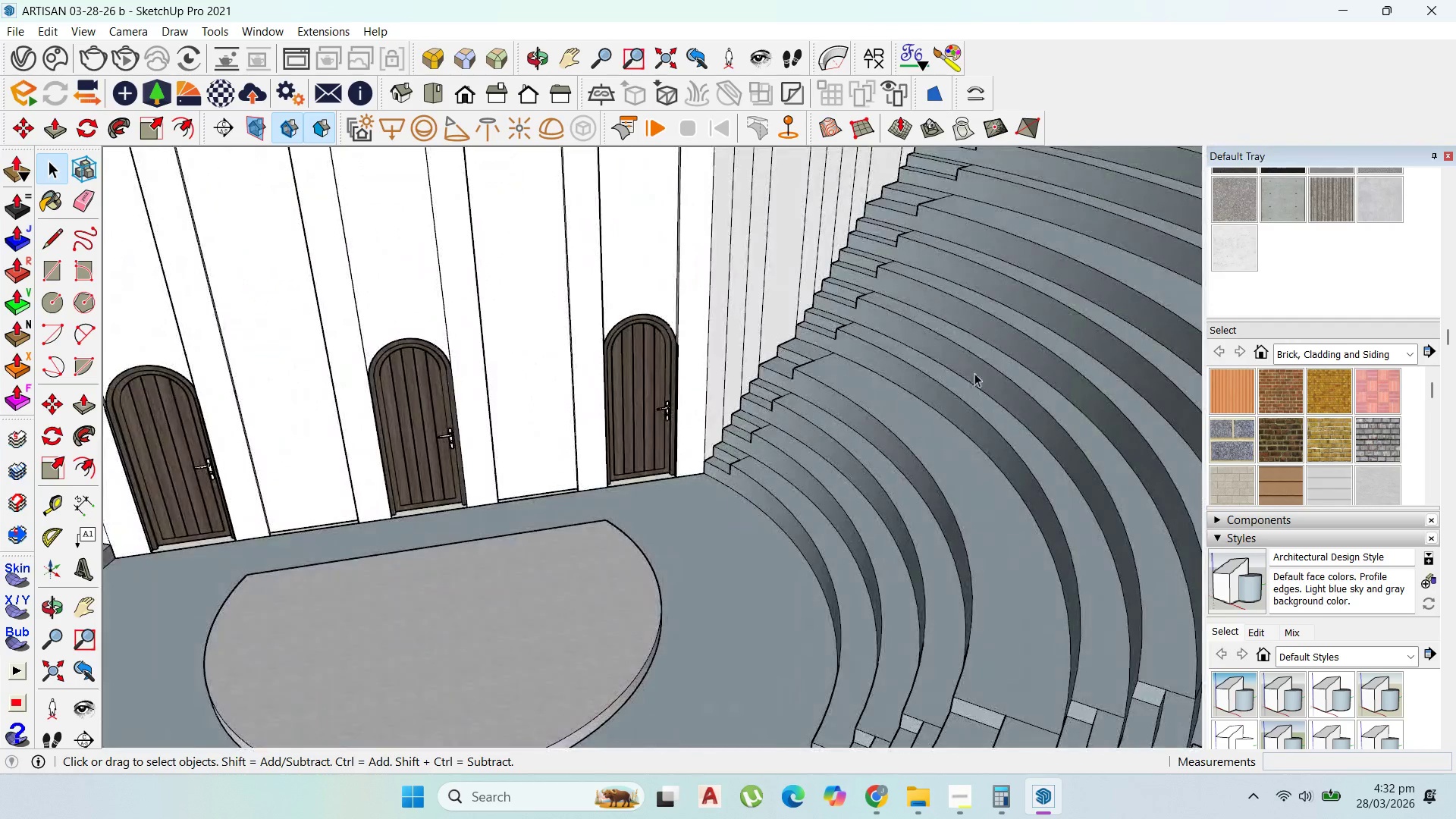 
scroll: coordinate [806, 397], scroll_direction: down, amount: 14.0
 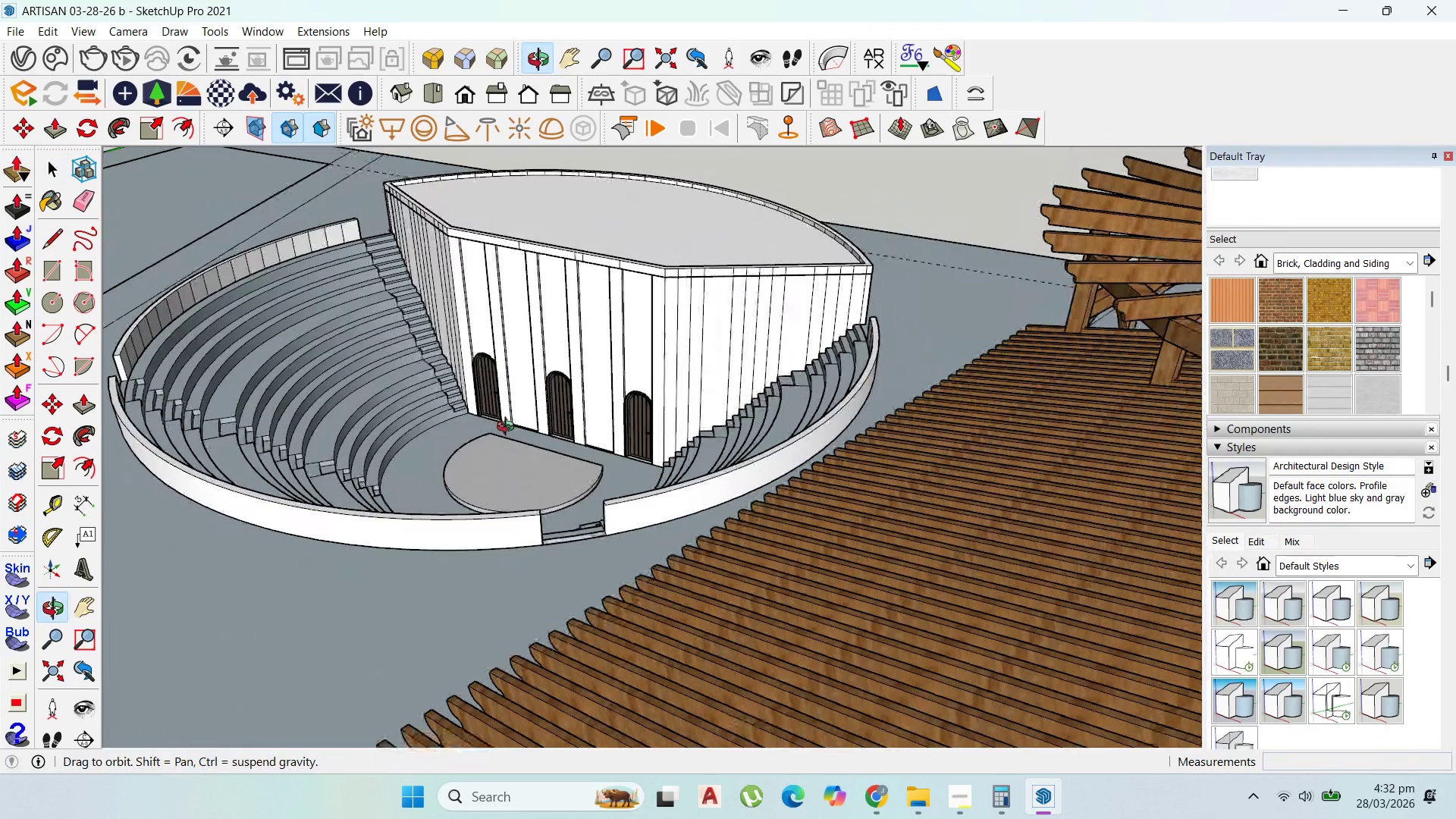 
scroll: coordinate [520, 422], scroll_direction: up, amount: 1.0
 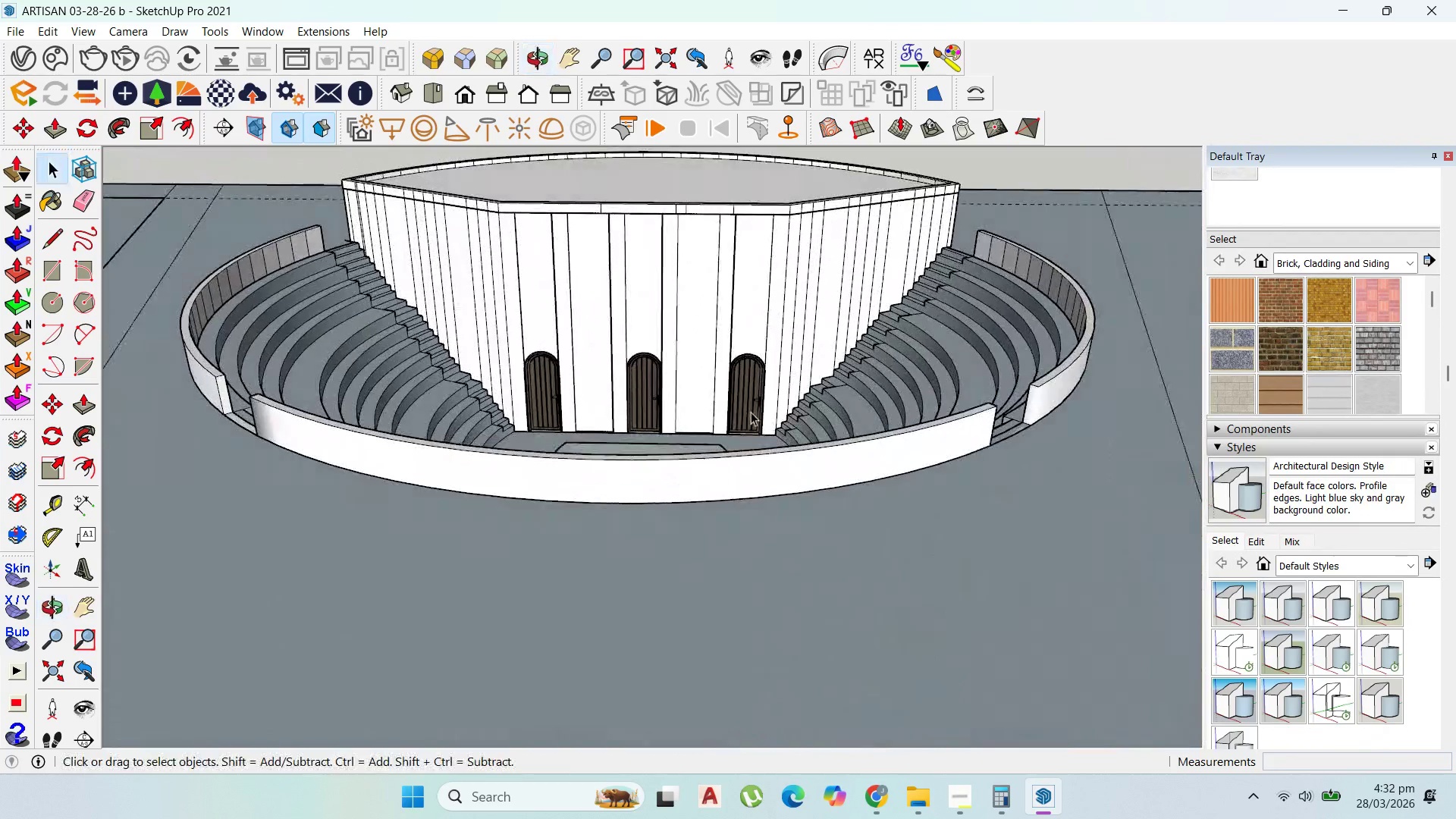 
scroll: coordinate [774, 433], scroll_direction: down, amount: 7.0
 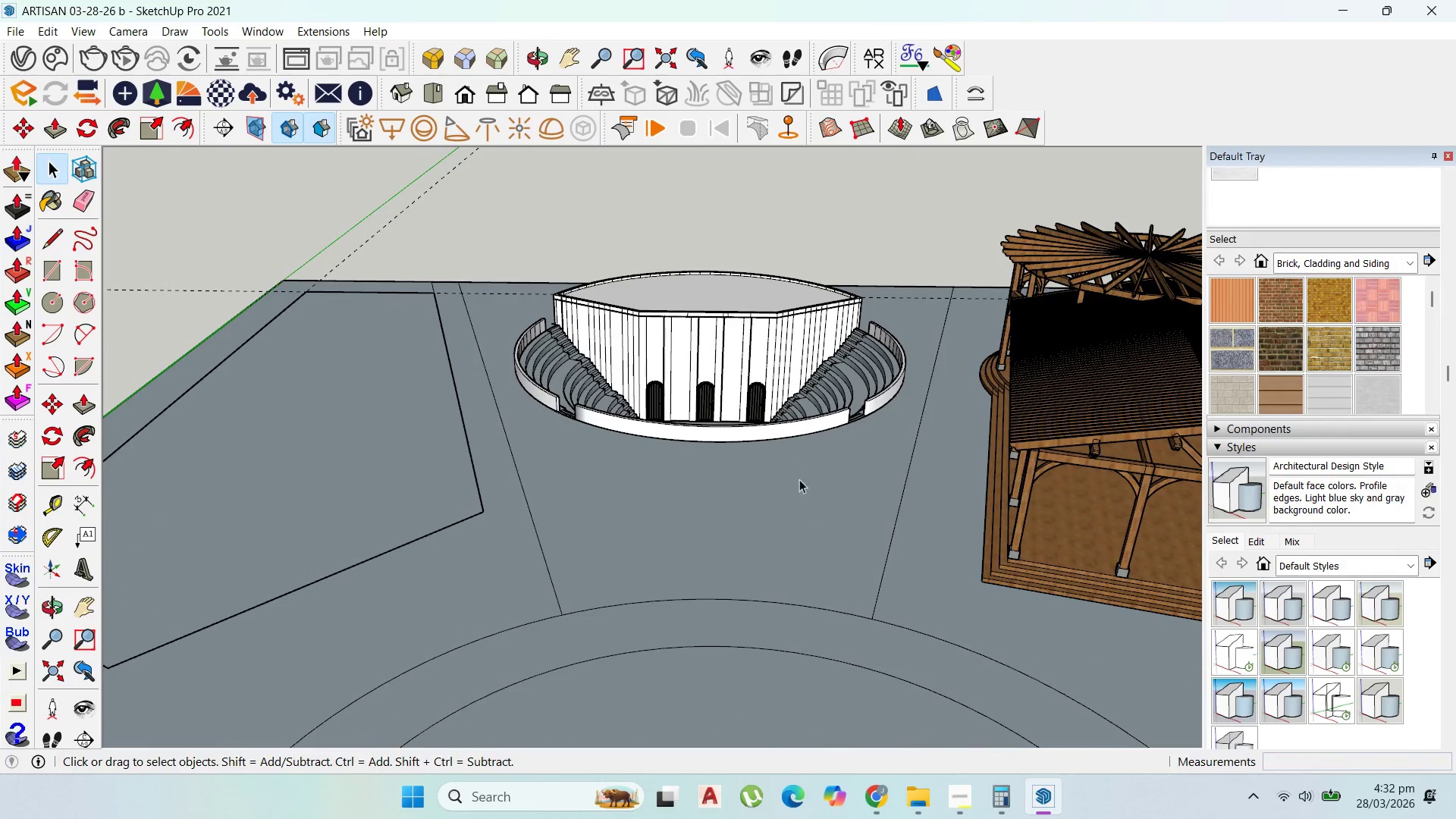 
double_click([688, 509])
 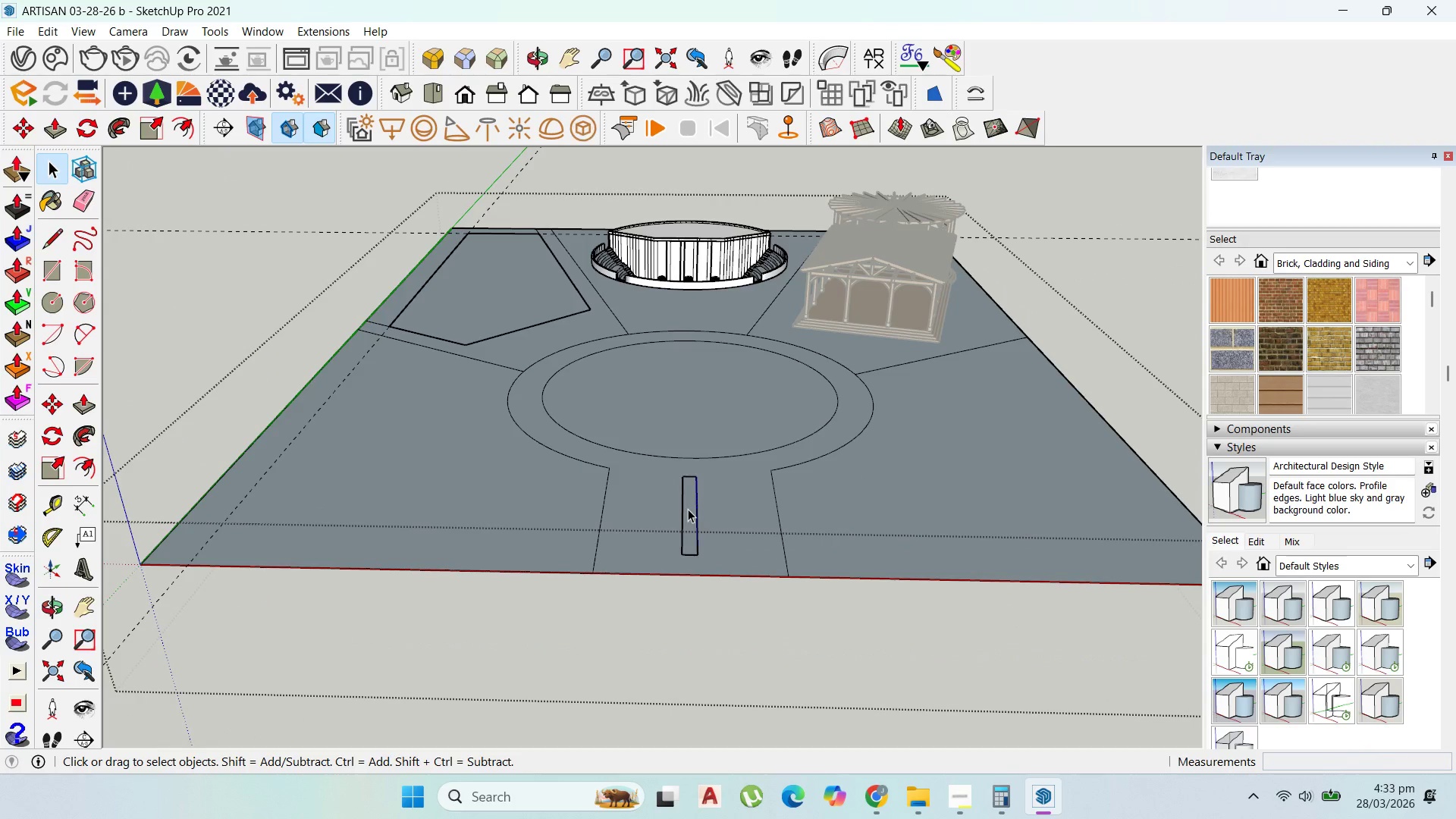 
scroll: coordinate [706, 517], scroll_direction: down, amount: 10.0
 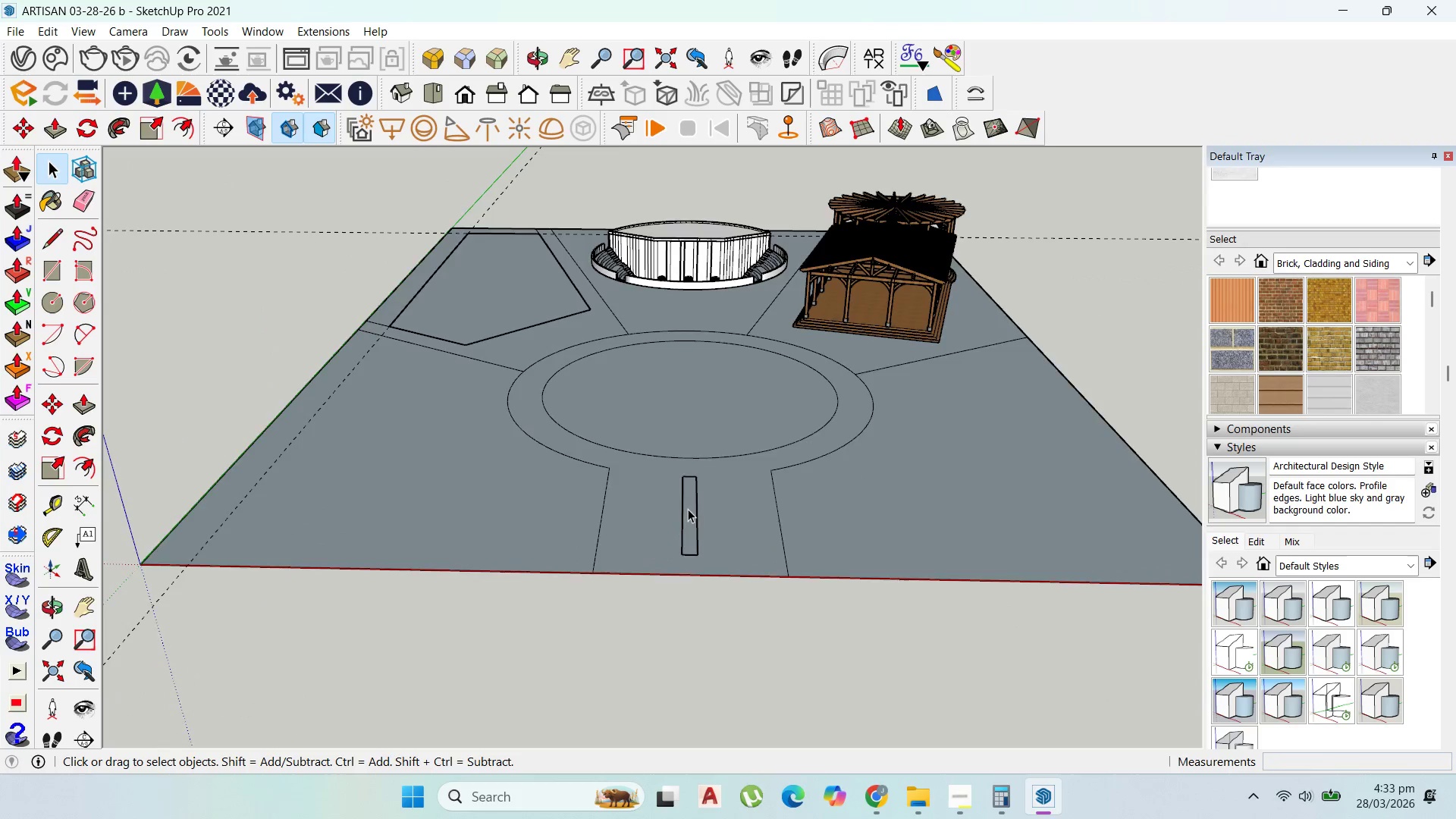 
triple_click([688, 509])
 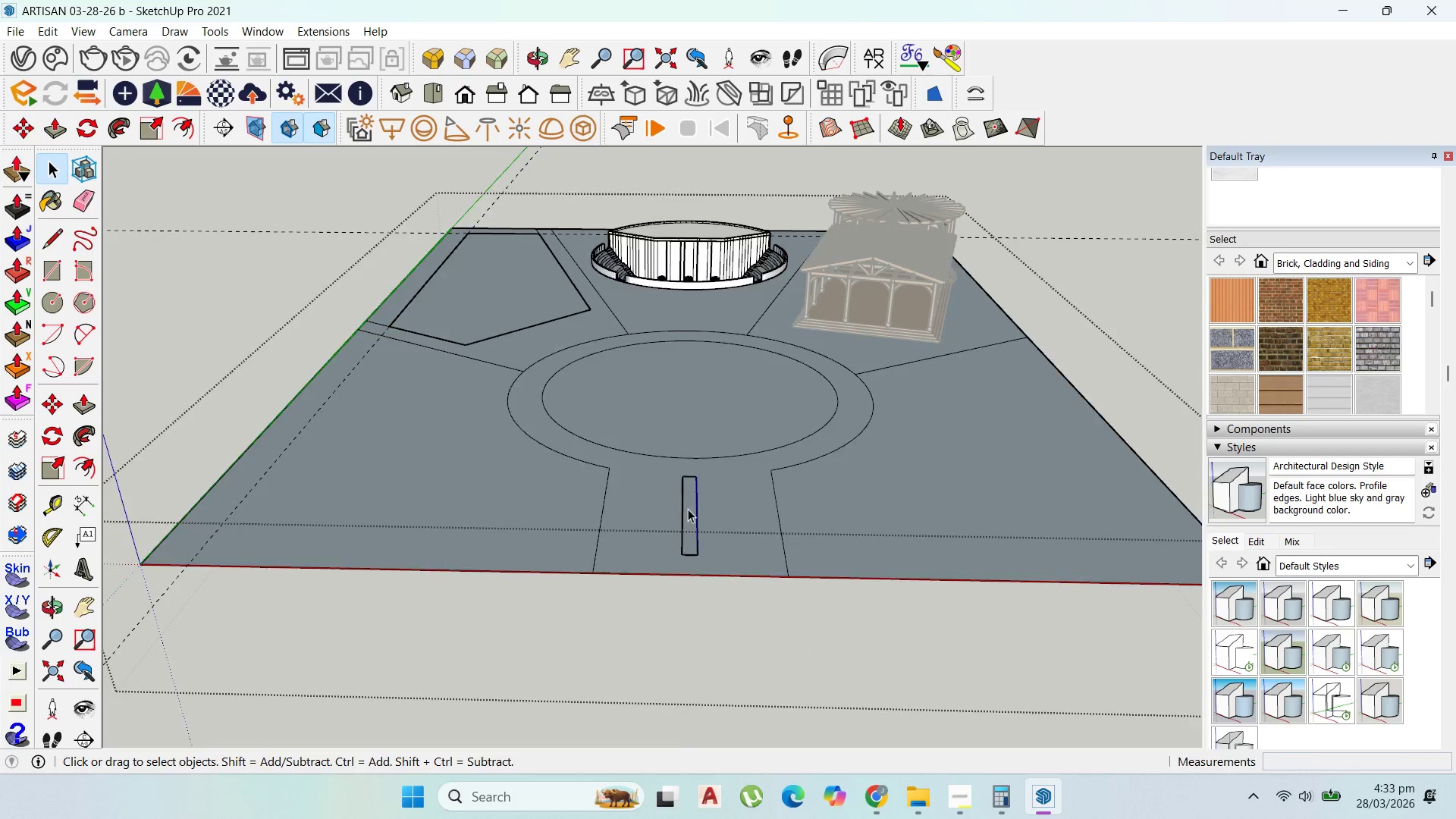 
triple_click([688, 509])
 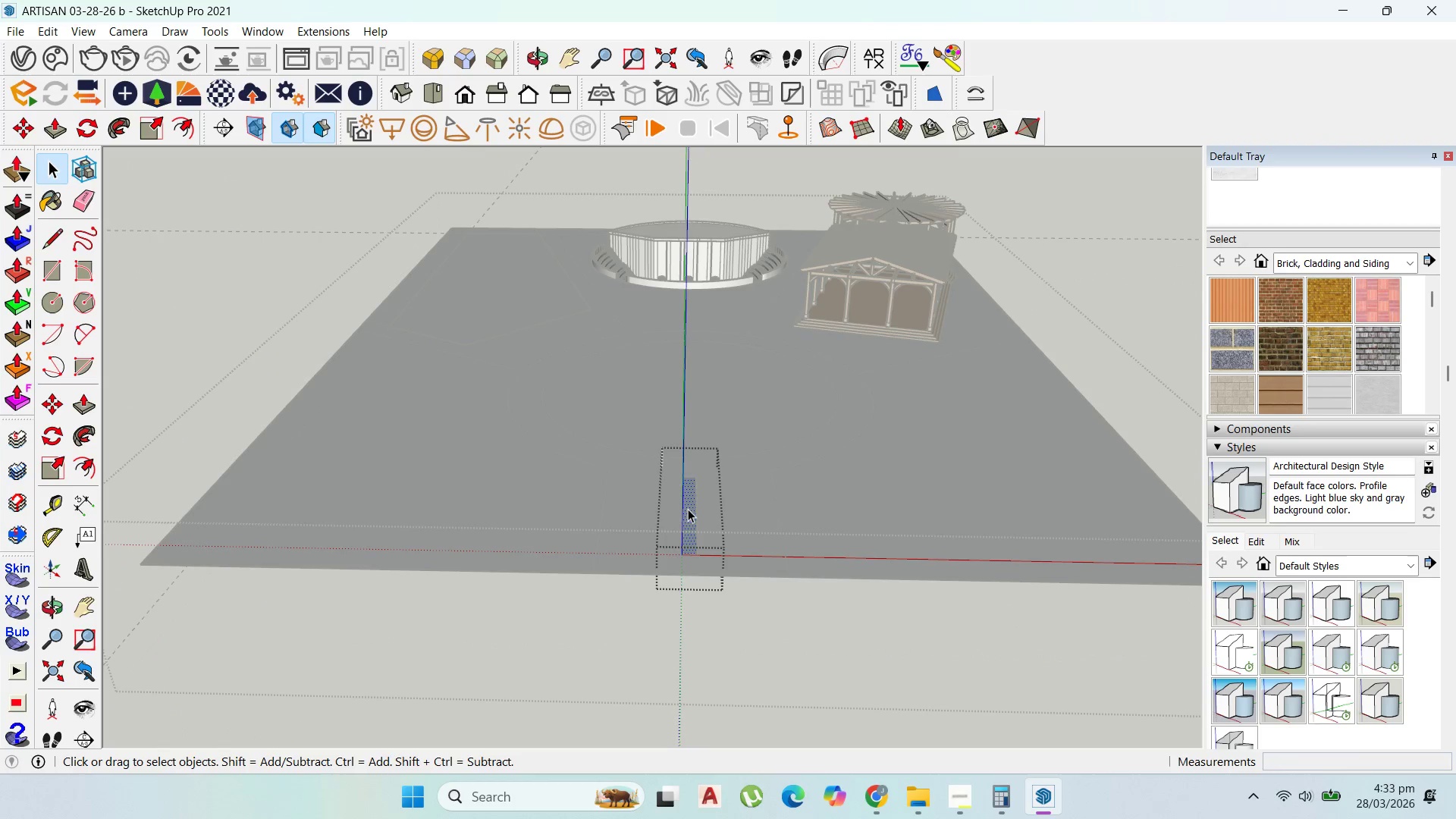 
triple_click([688, 509])
 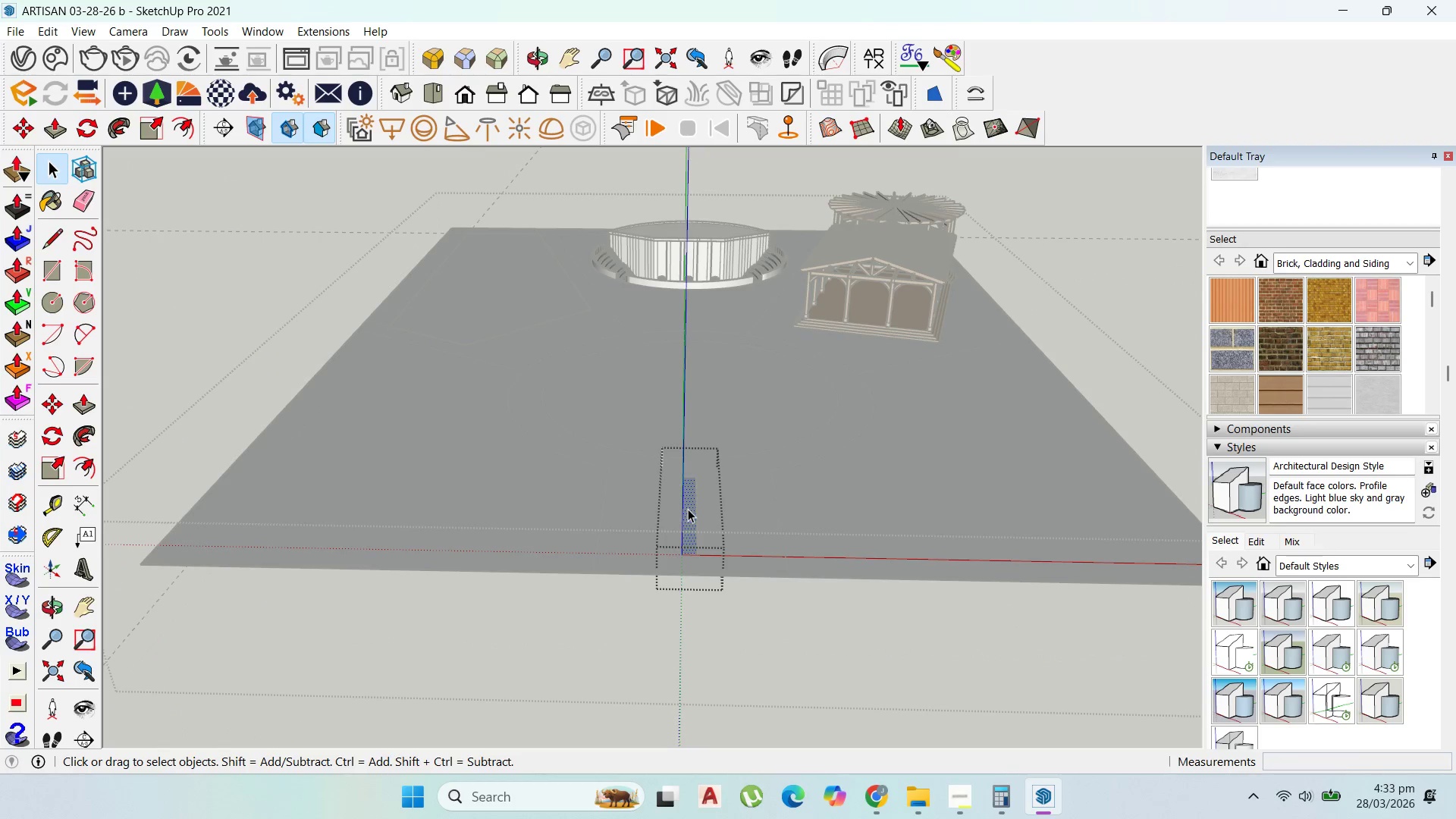 
triple_click([688, 509])
 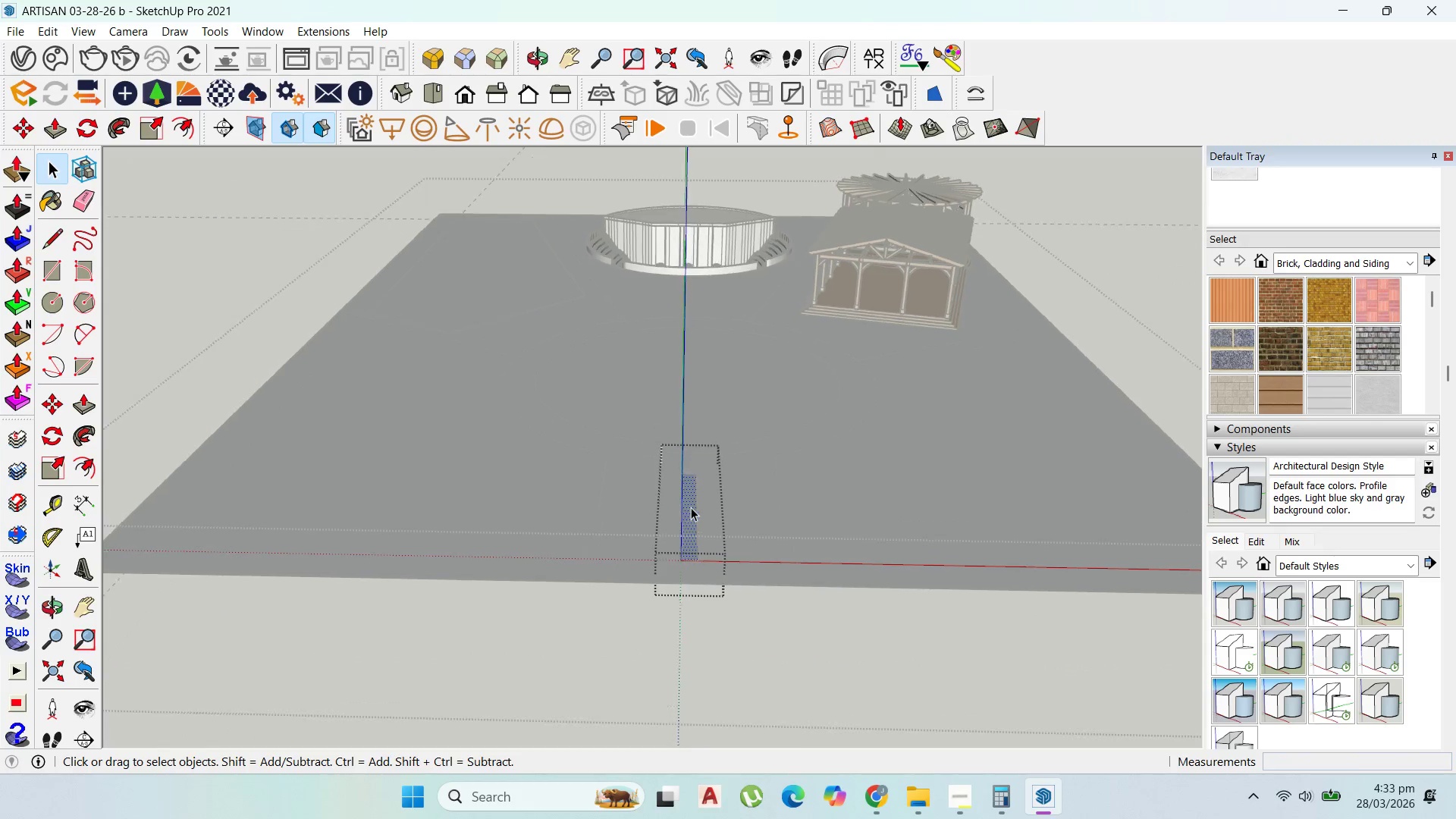 
scroll: coordinate [679, 492], scroll_direction: up, amount: 11.0
 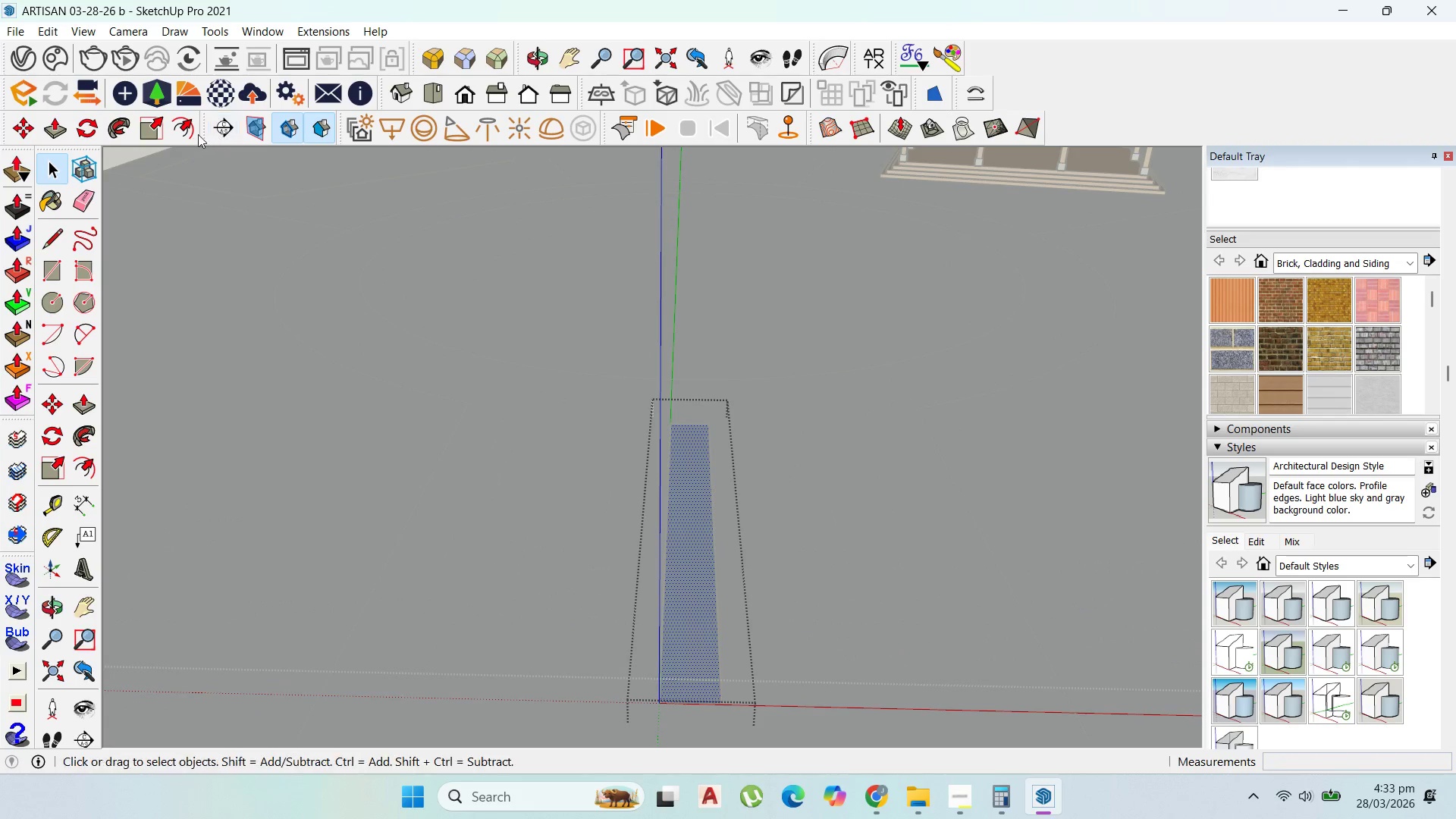 
left_click([193, 128])
 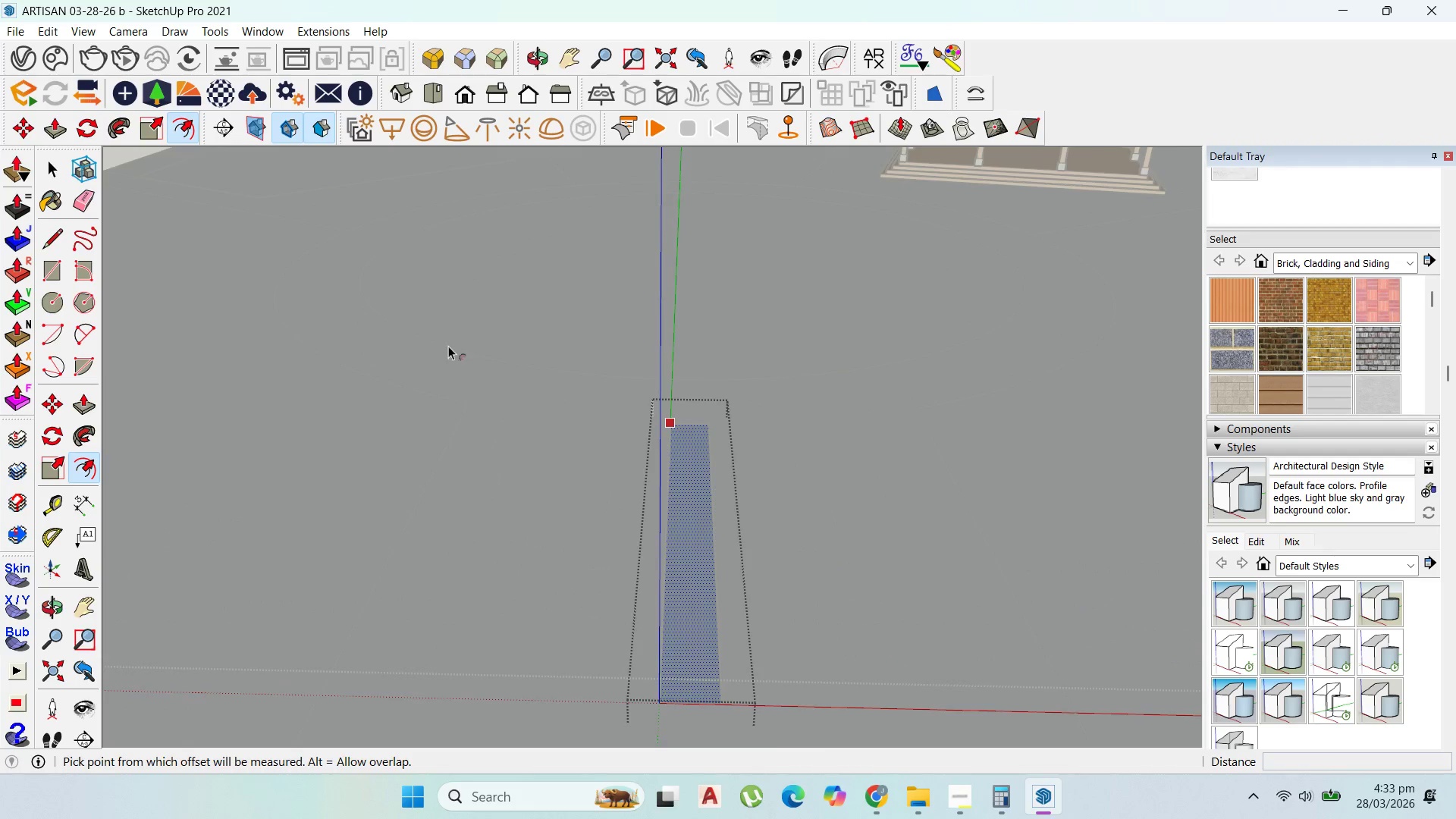 
scroll: coordinate [677, 415], scroll_direction: up, amount: 4.0
 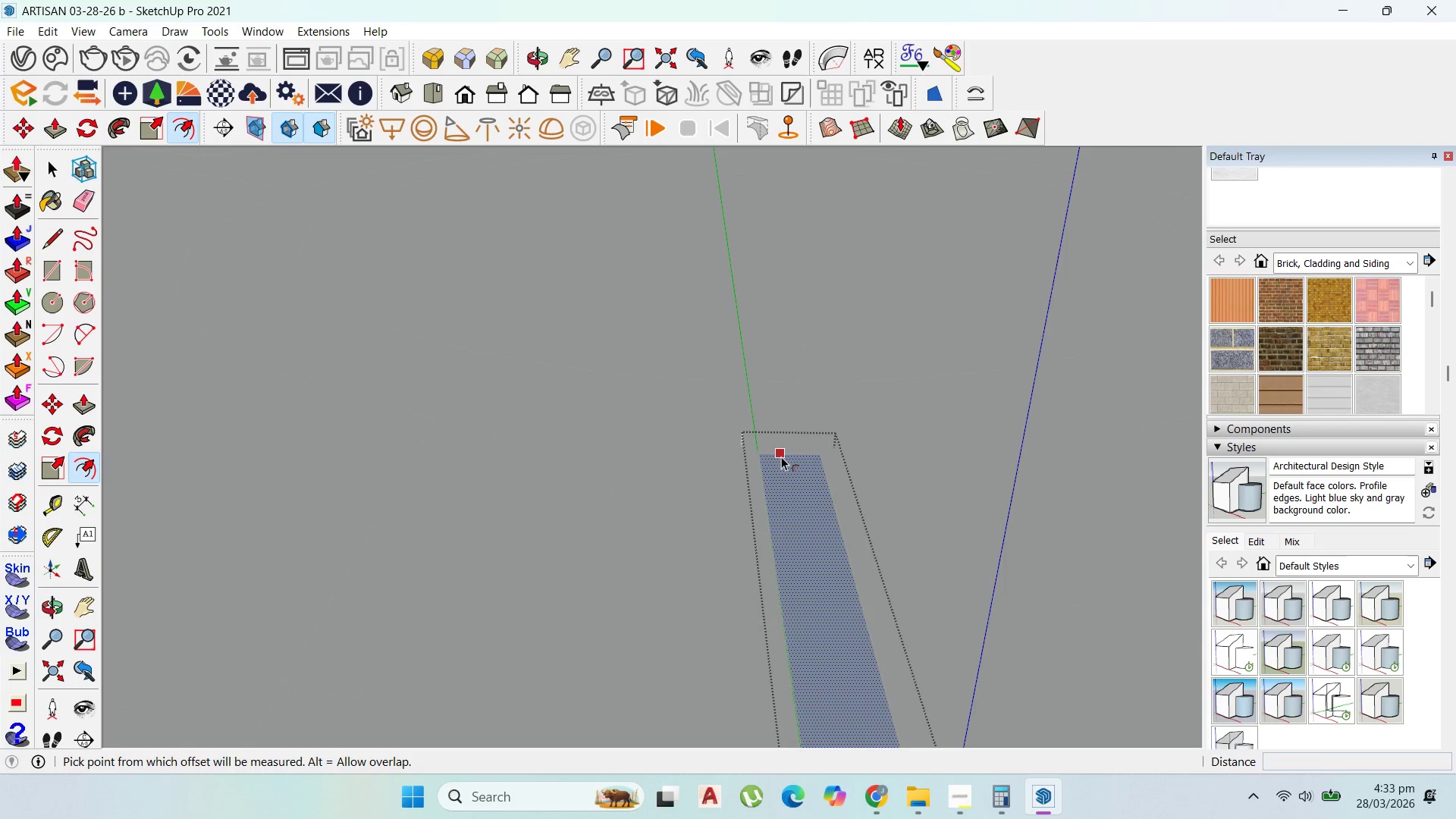 
left_click_drag(start_coordinate=[785, 455], to_coordinate=[781, 457])
 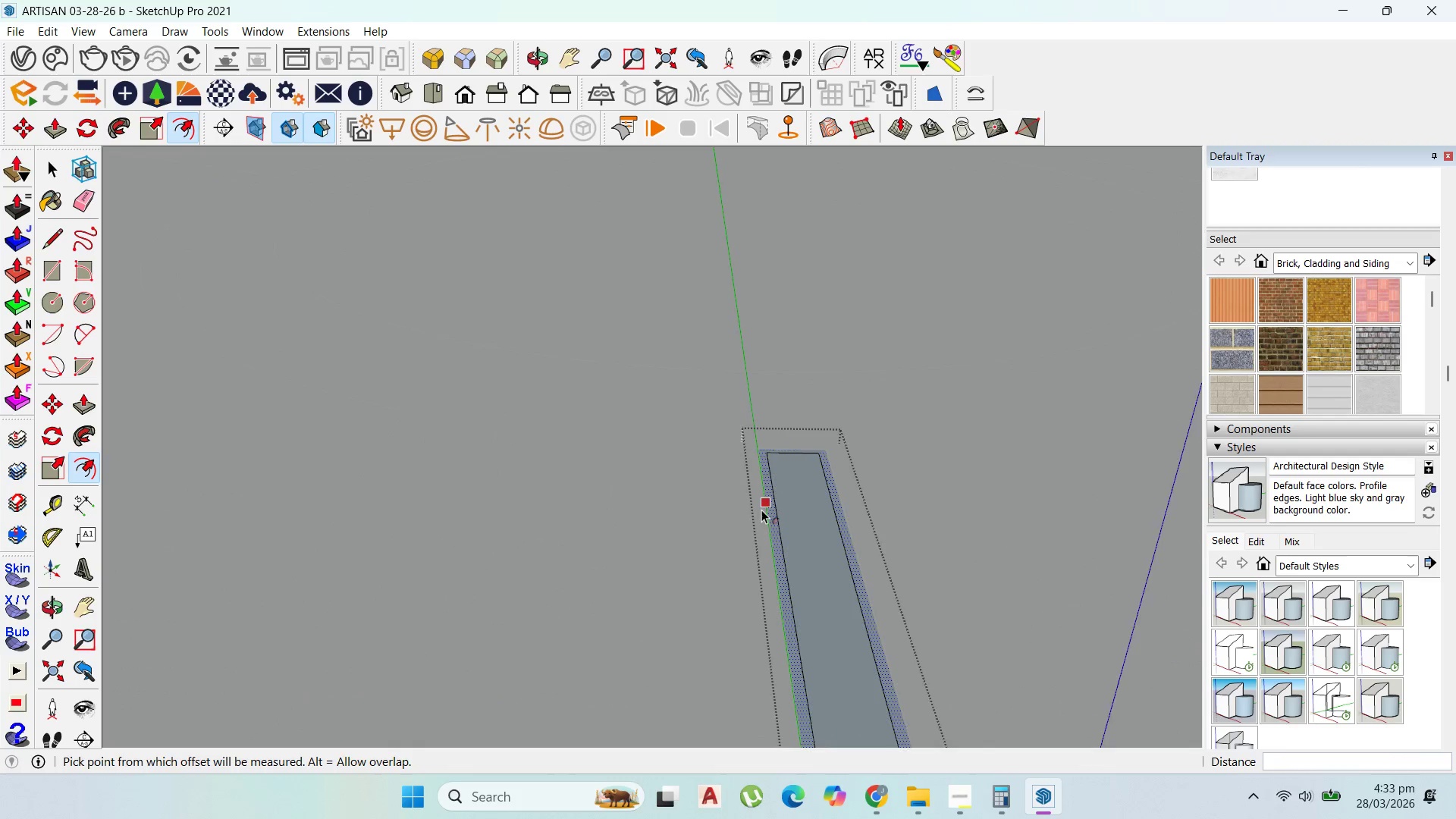 
scroll: coordinate [764, 514], scroll_direction: up, amount: 6.0
 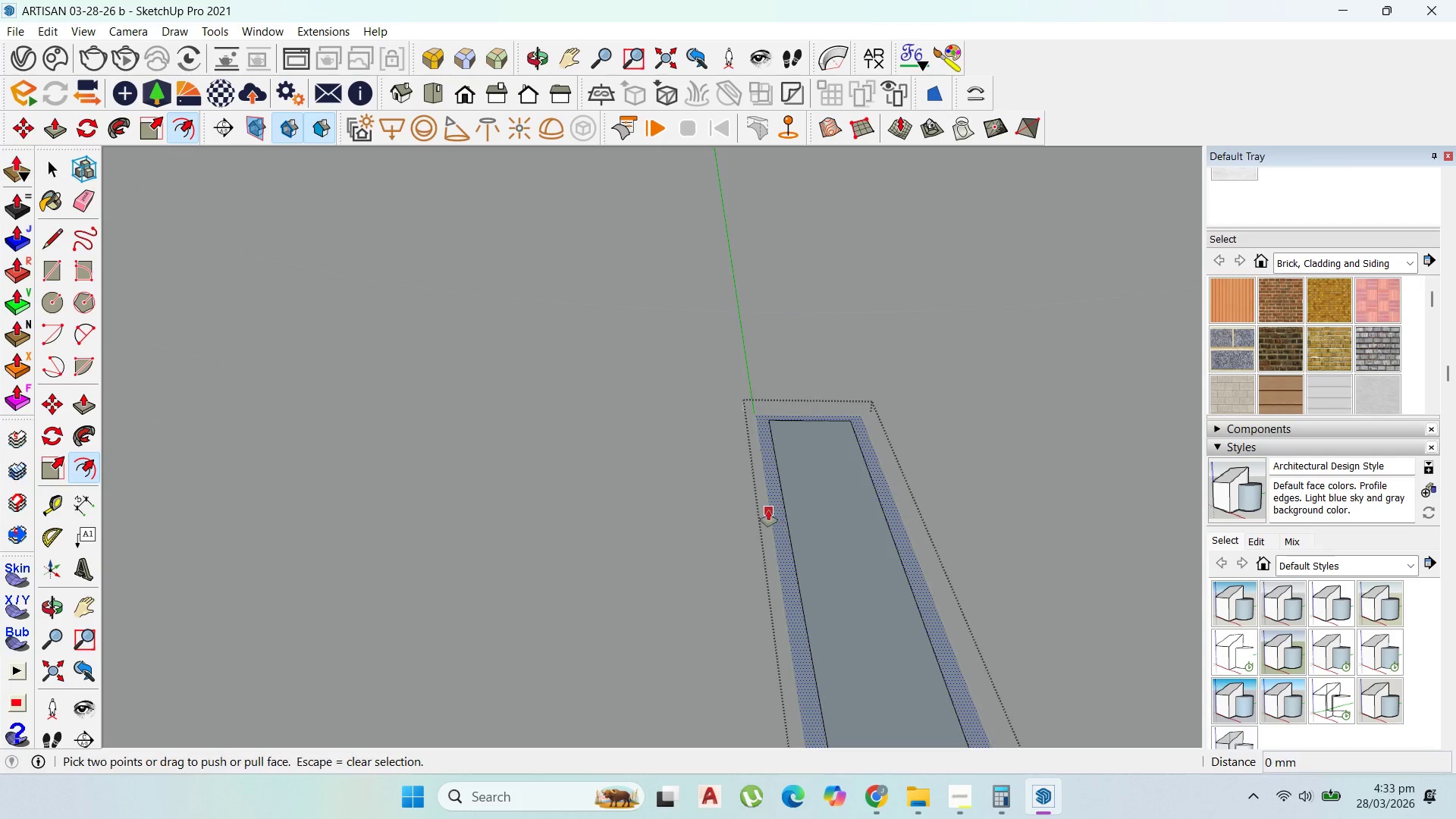 
key(P)
 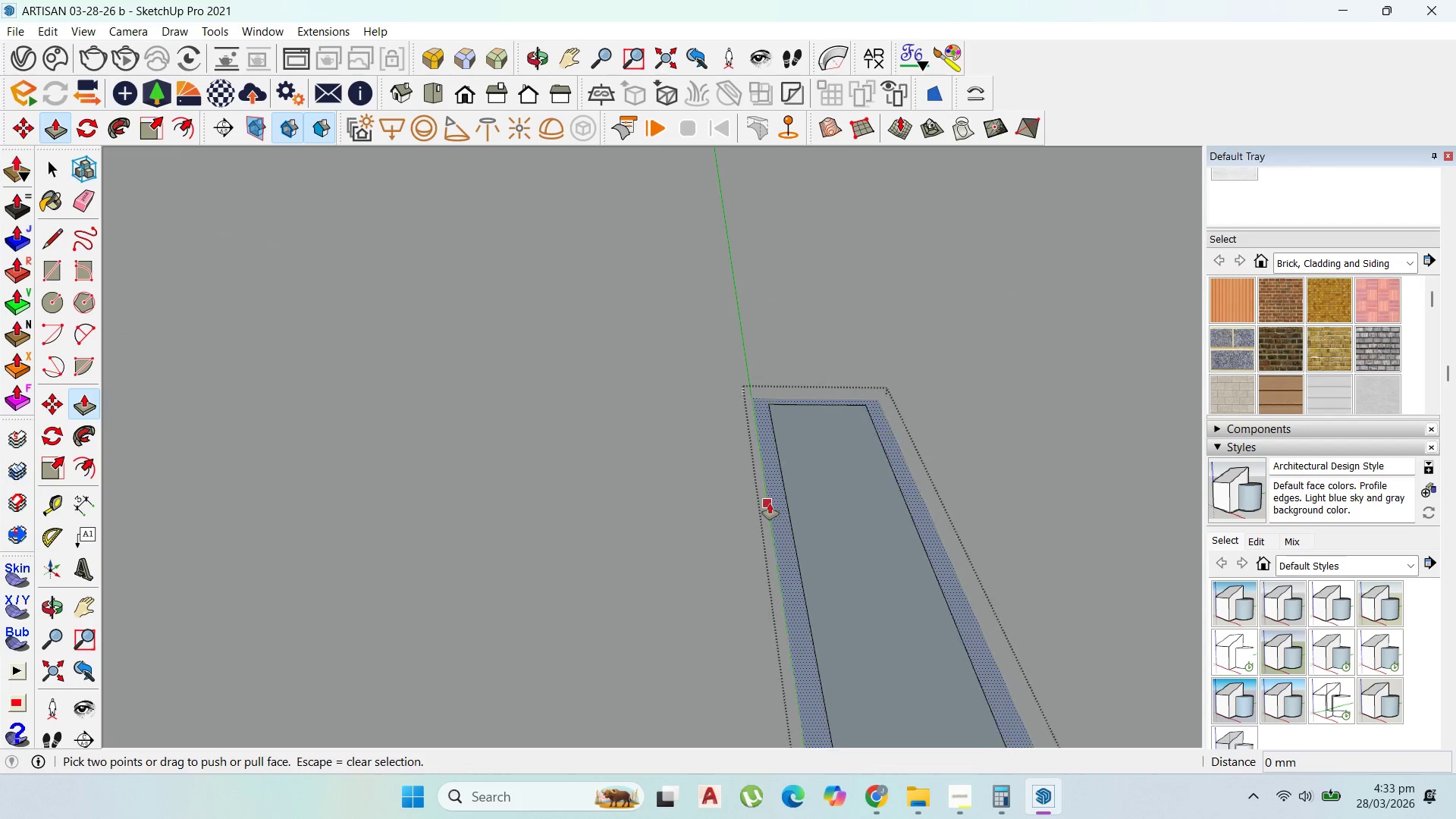 
left_click_drag(start_coordinate=[774, 493], to_coordinate=[774, 476])
 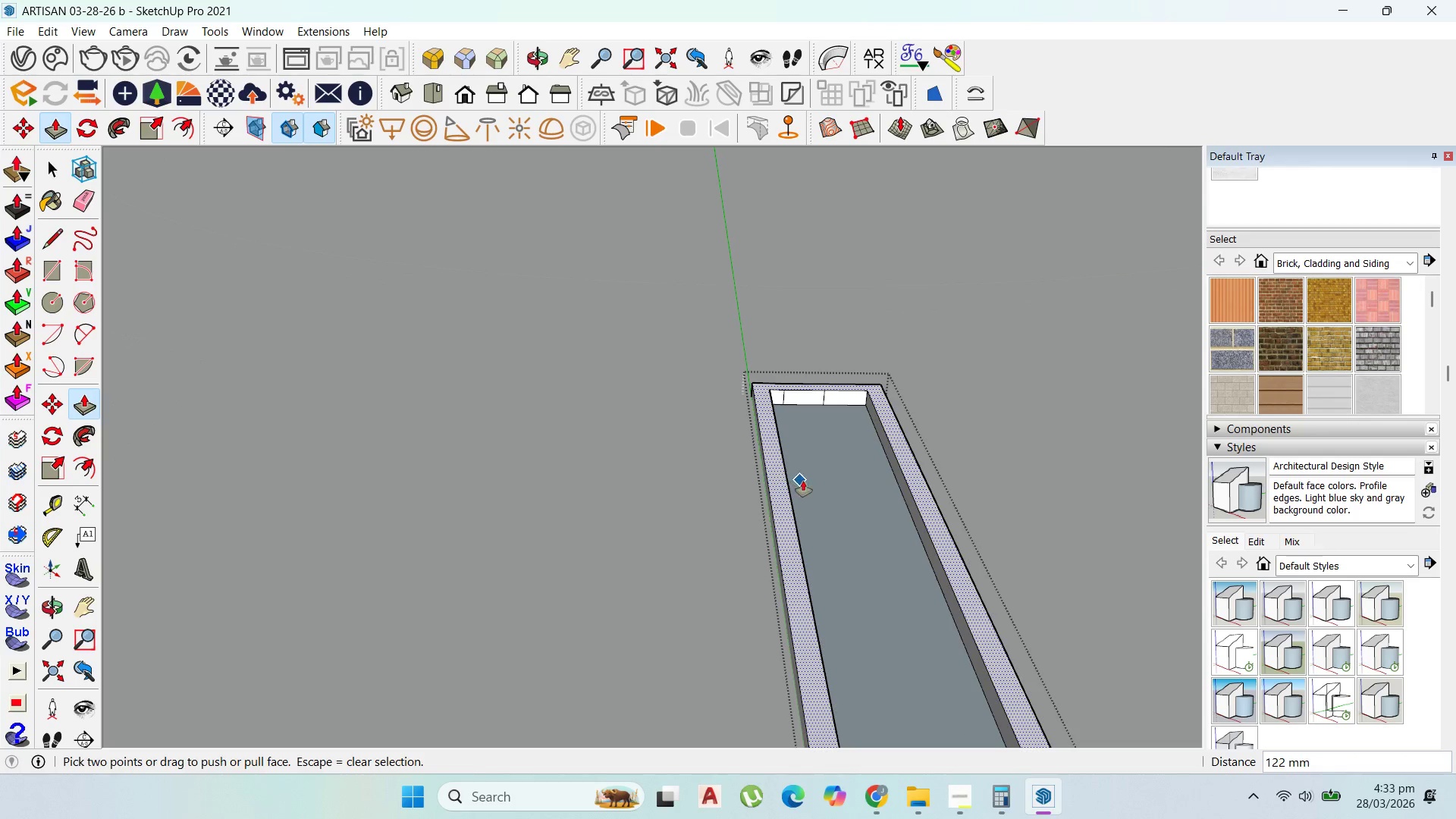 
scroll: coordinate [770, 504], scroll_direction: up, amount: 2.0
 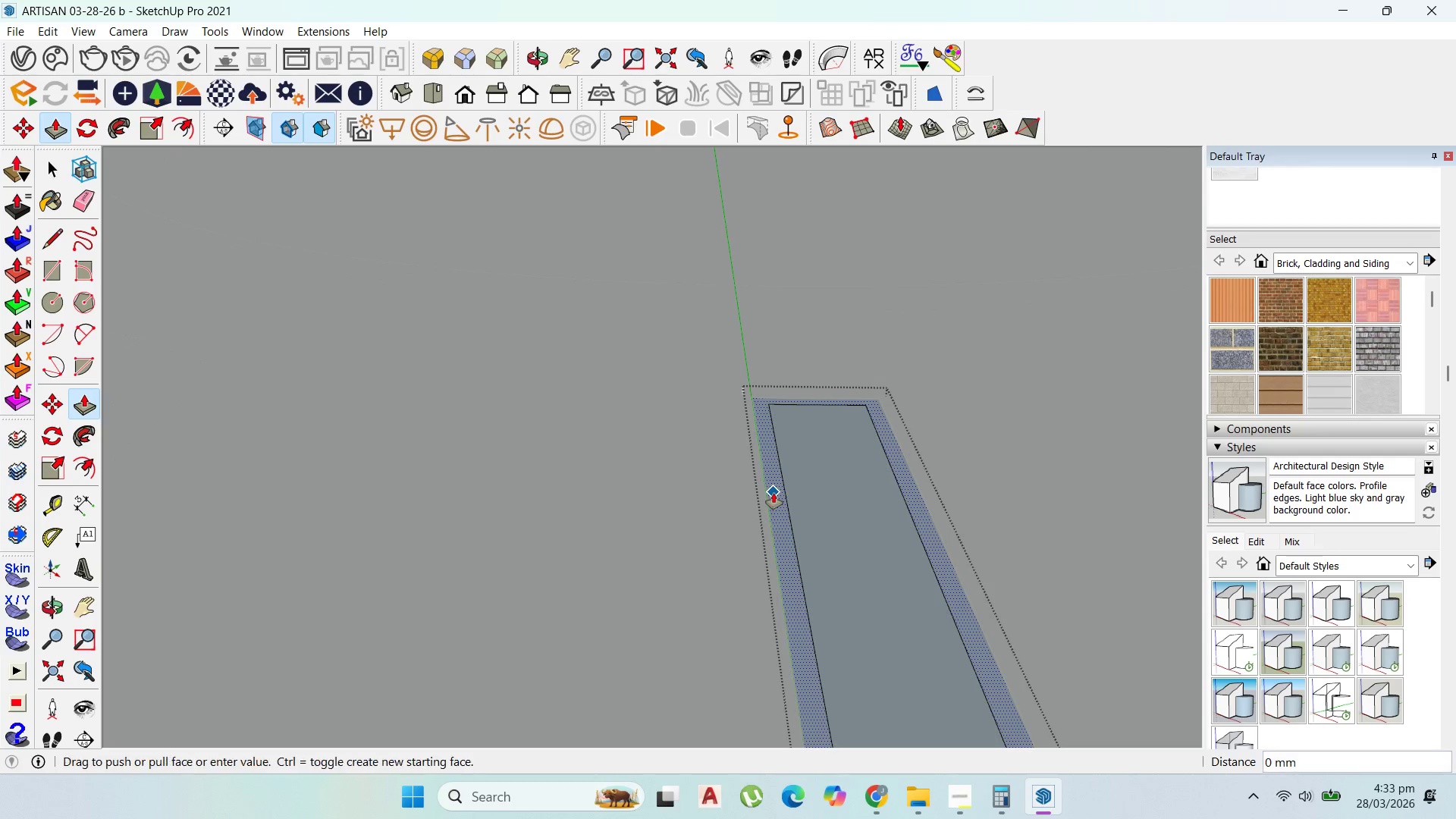 
left_click_drag(start_coordinate=[804, 481], to_coordinate=[808, 475])
 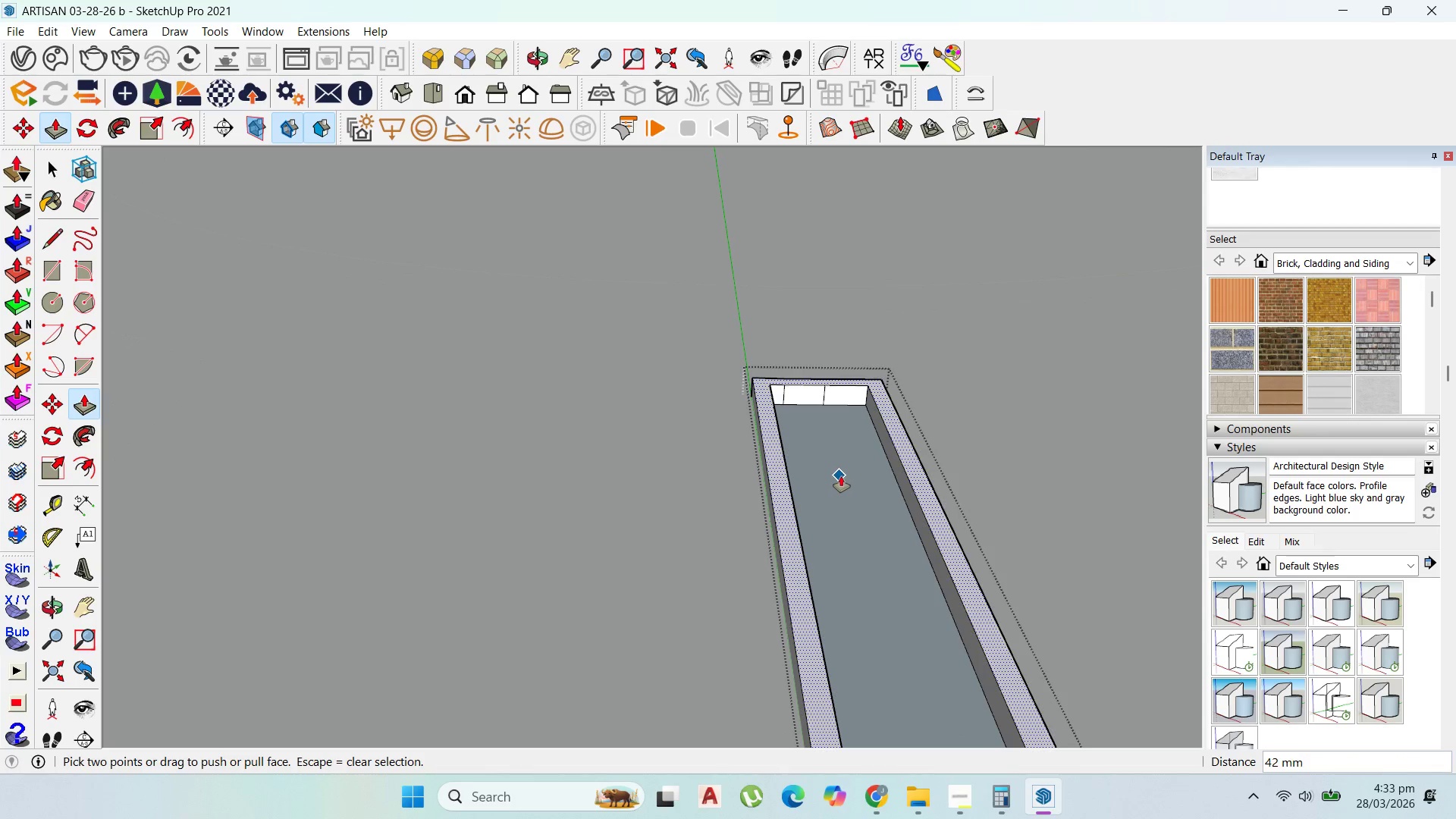 
key(Escape)
 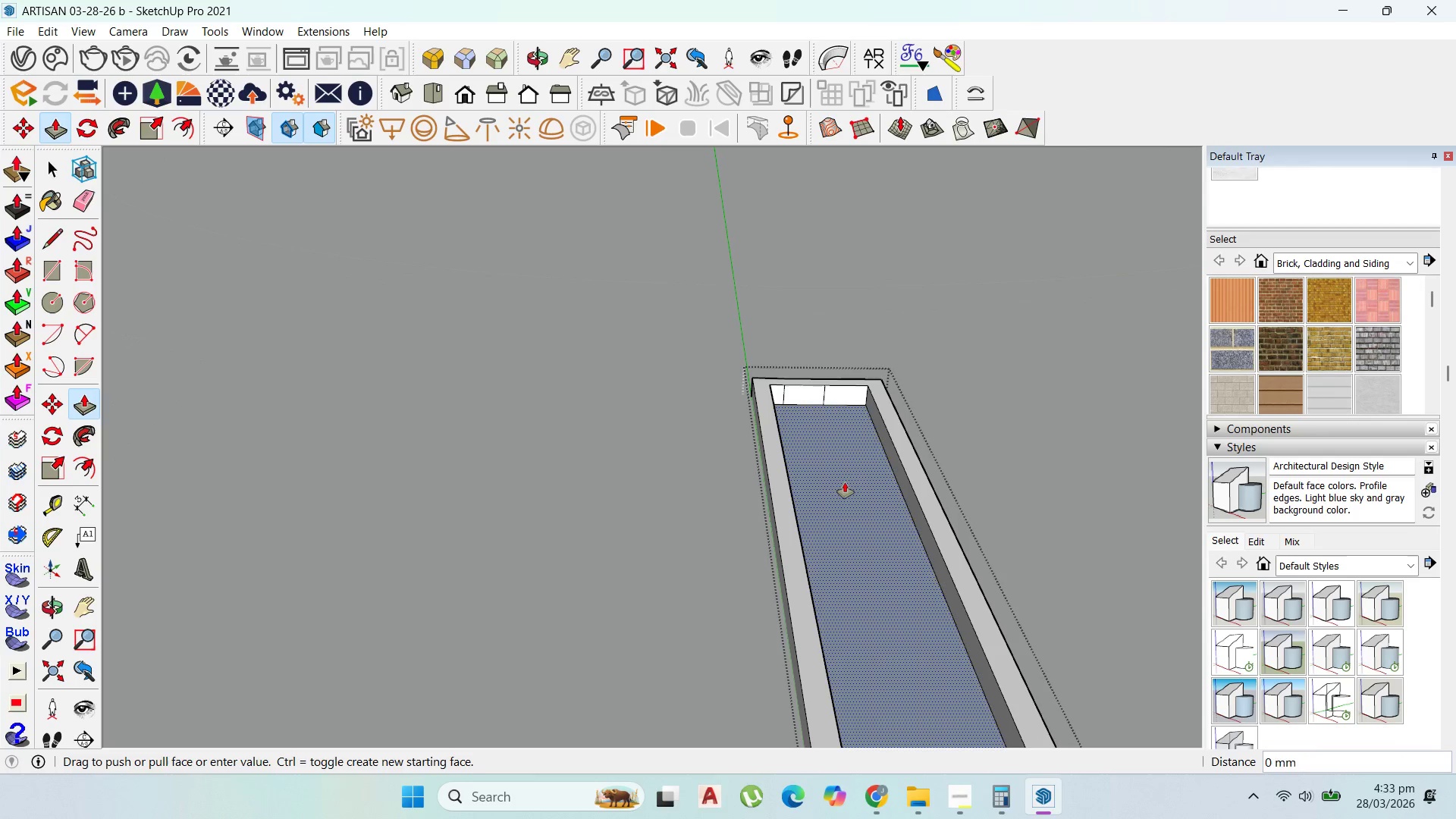 
left_click_drag(start_coordinate=[845, 482], to_coordinate=[846, 475])
 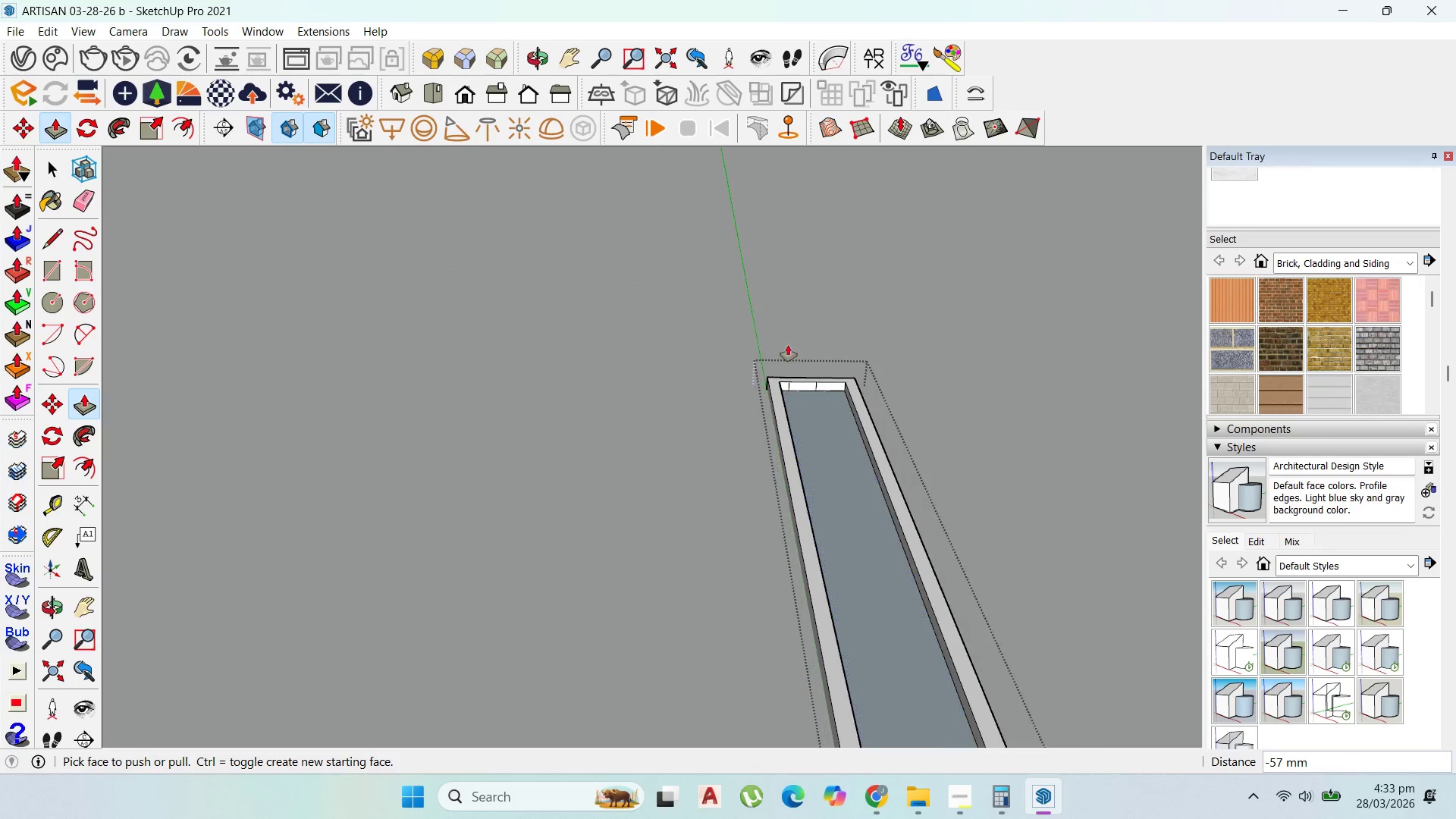 
scroll: coordinate [787, 345], scroll_direction: down, amount: 25.0
 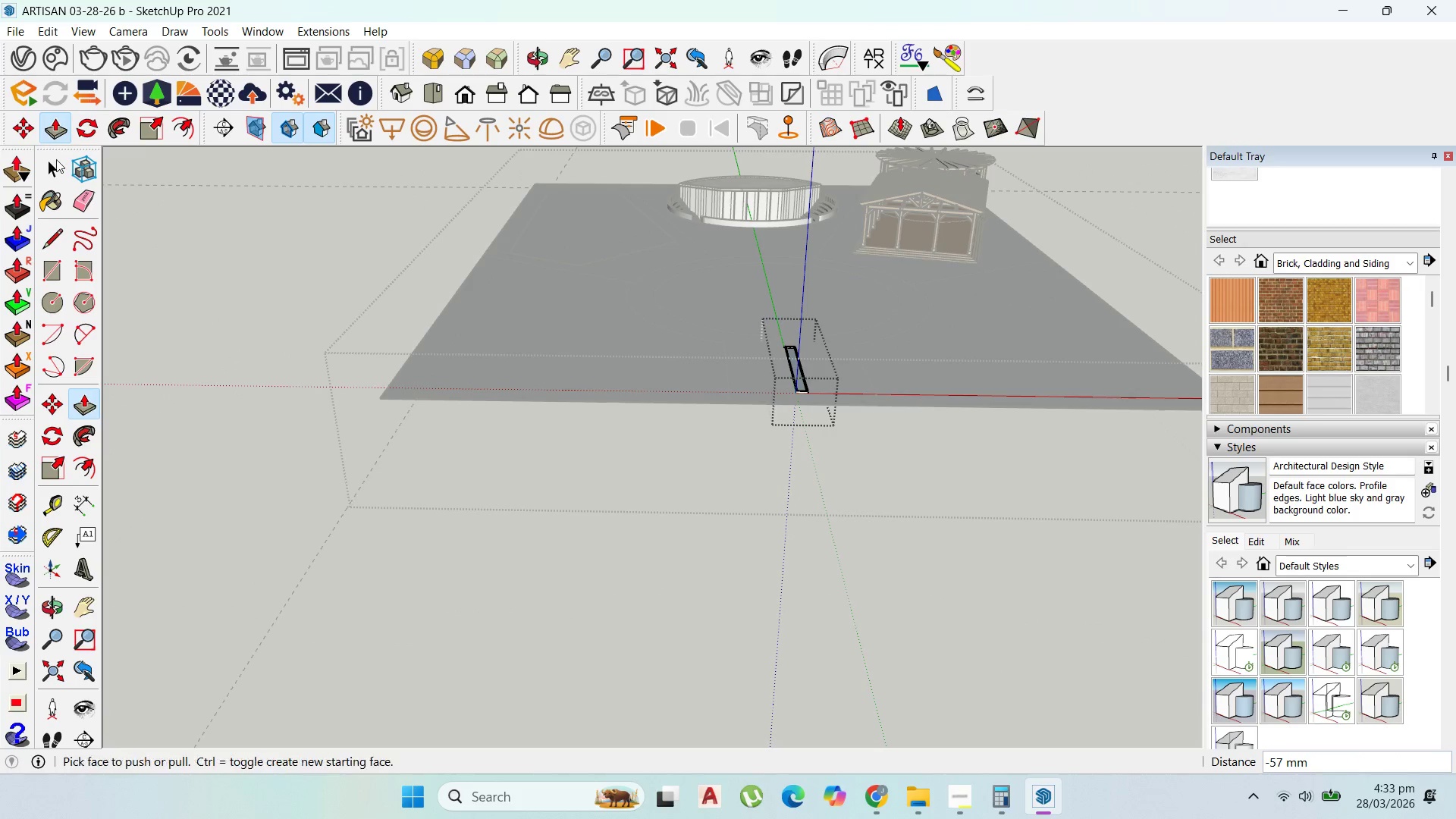 
key(Escape)
 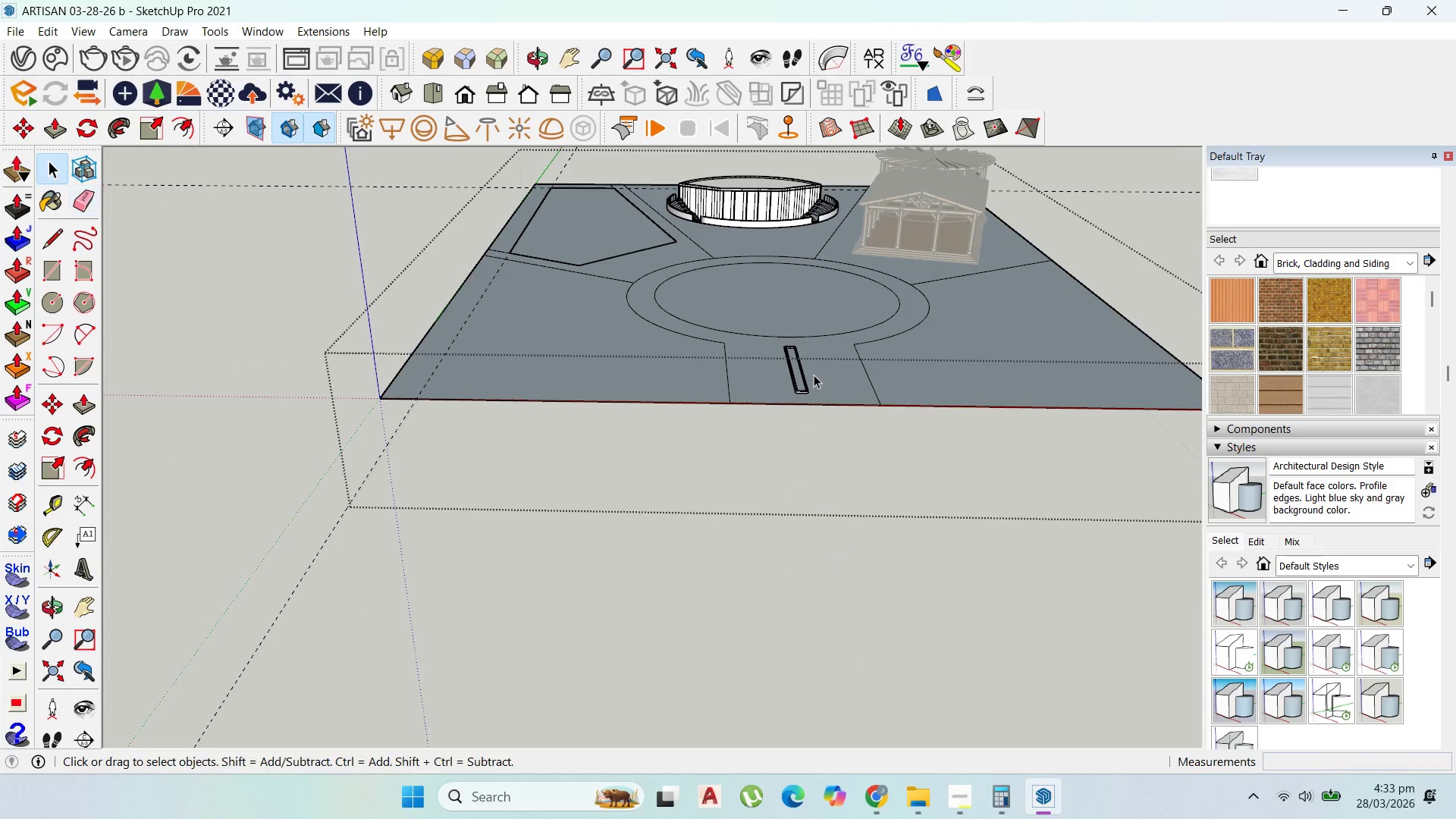 
key(Escape)
 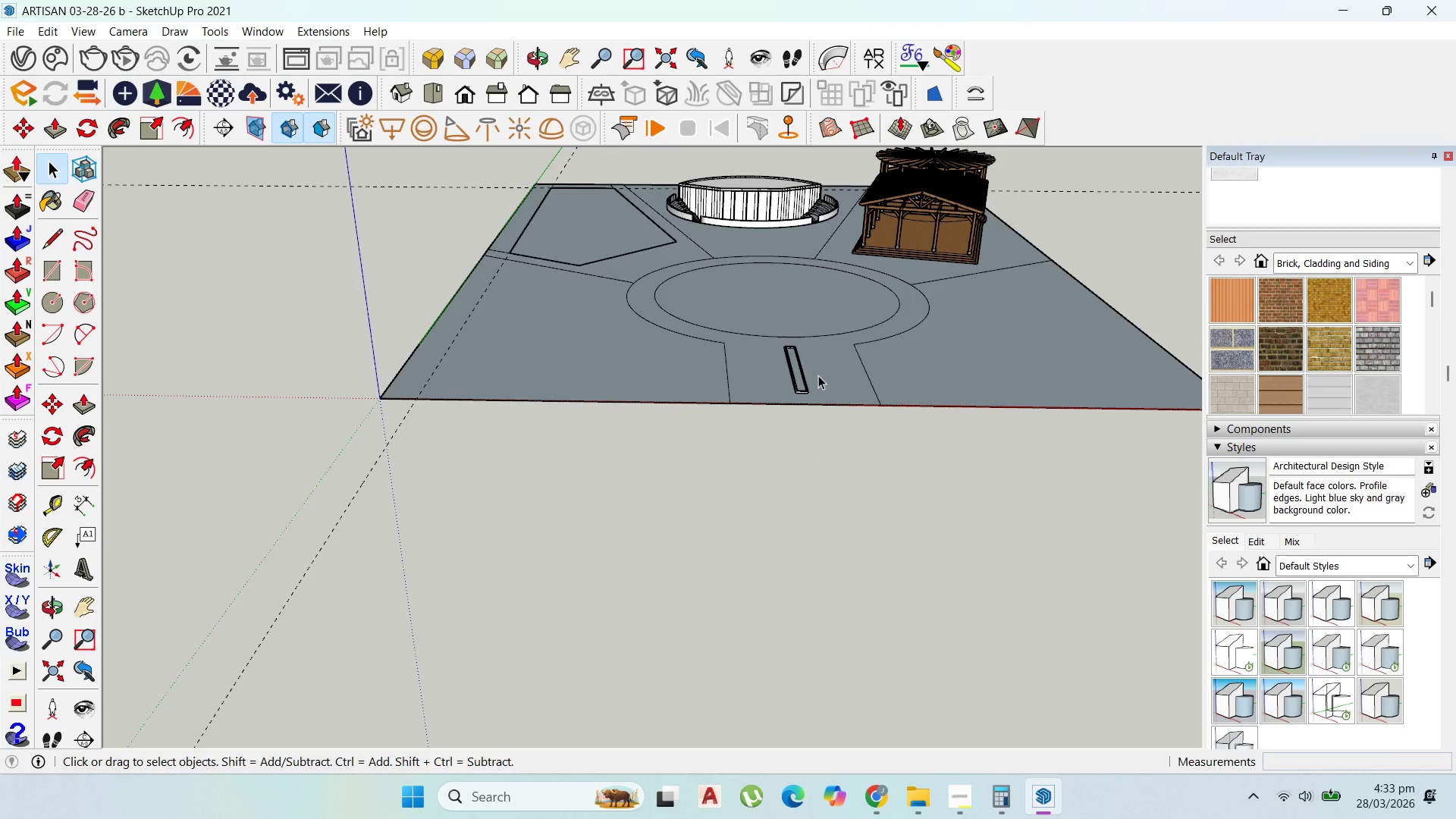 
key(Escape)
 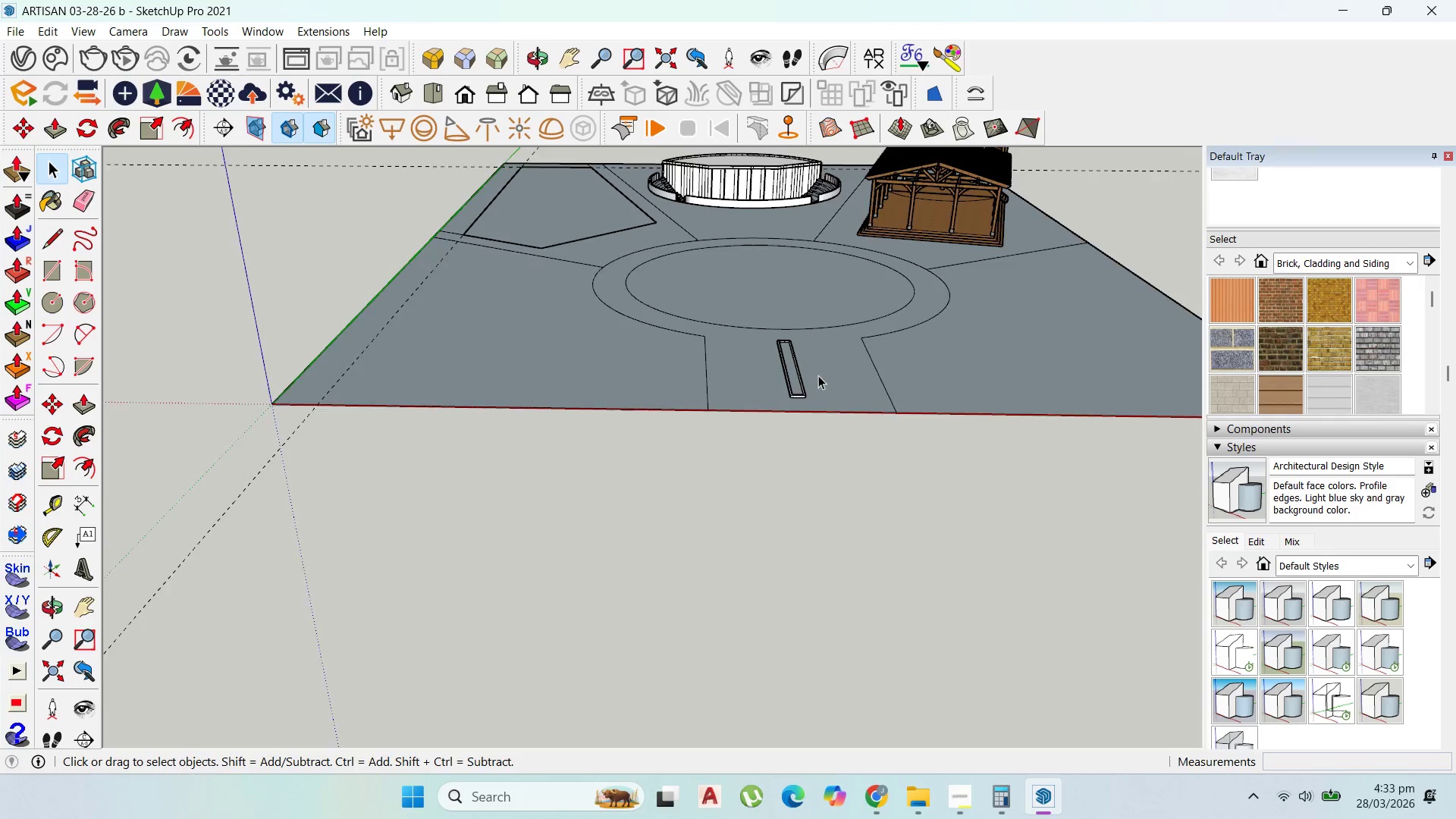 
scroll: coordinate [755, 359], scroll_direction: up, amount: 14.0
 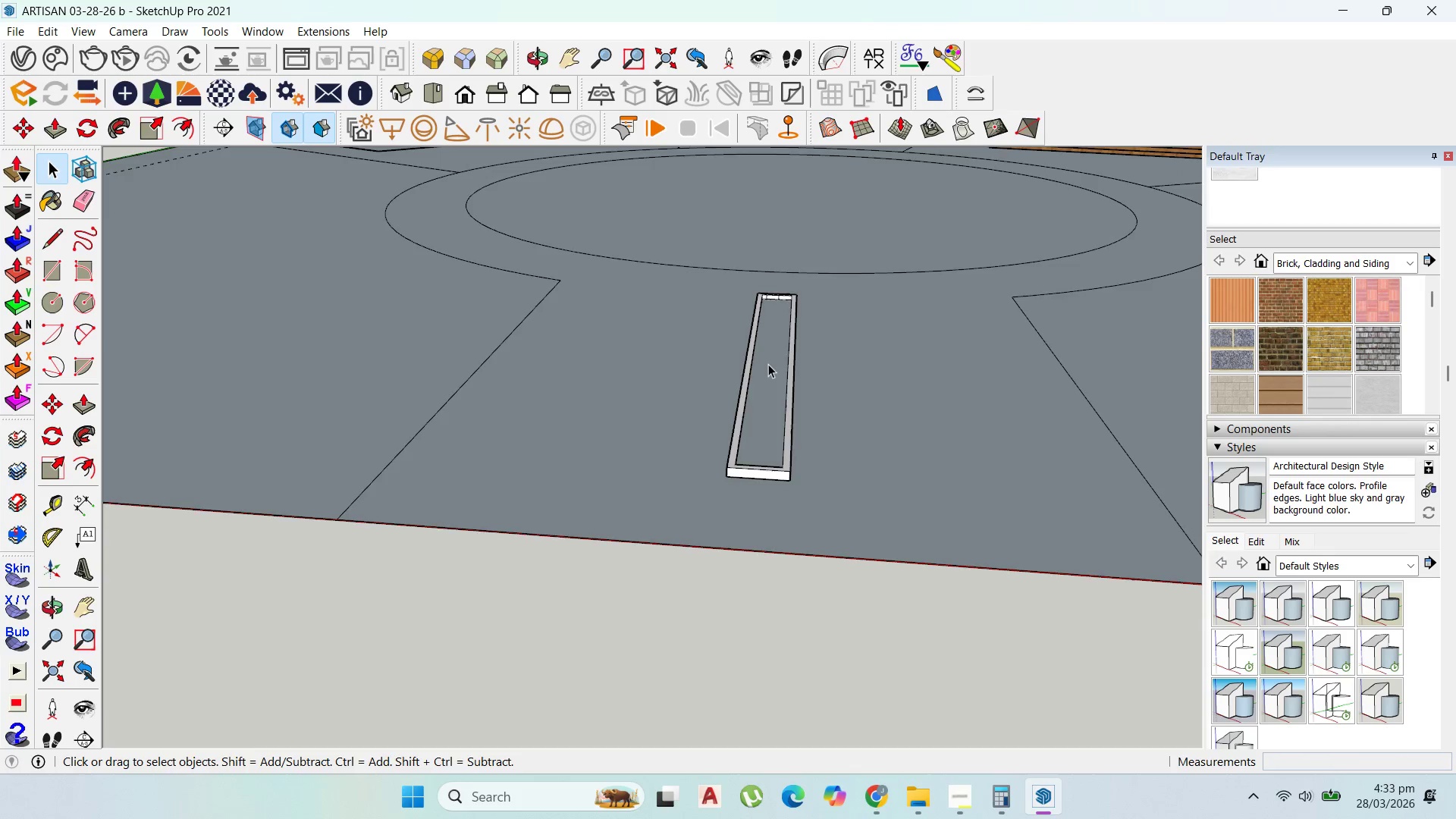 
double_click([768, 364])
 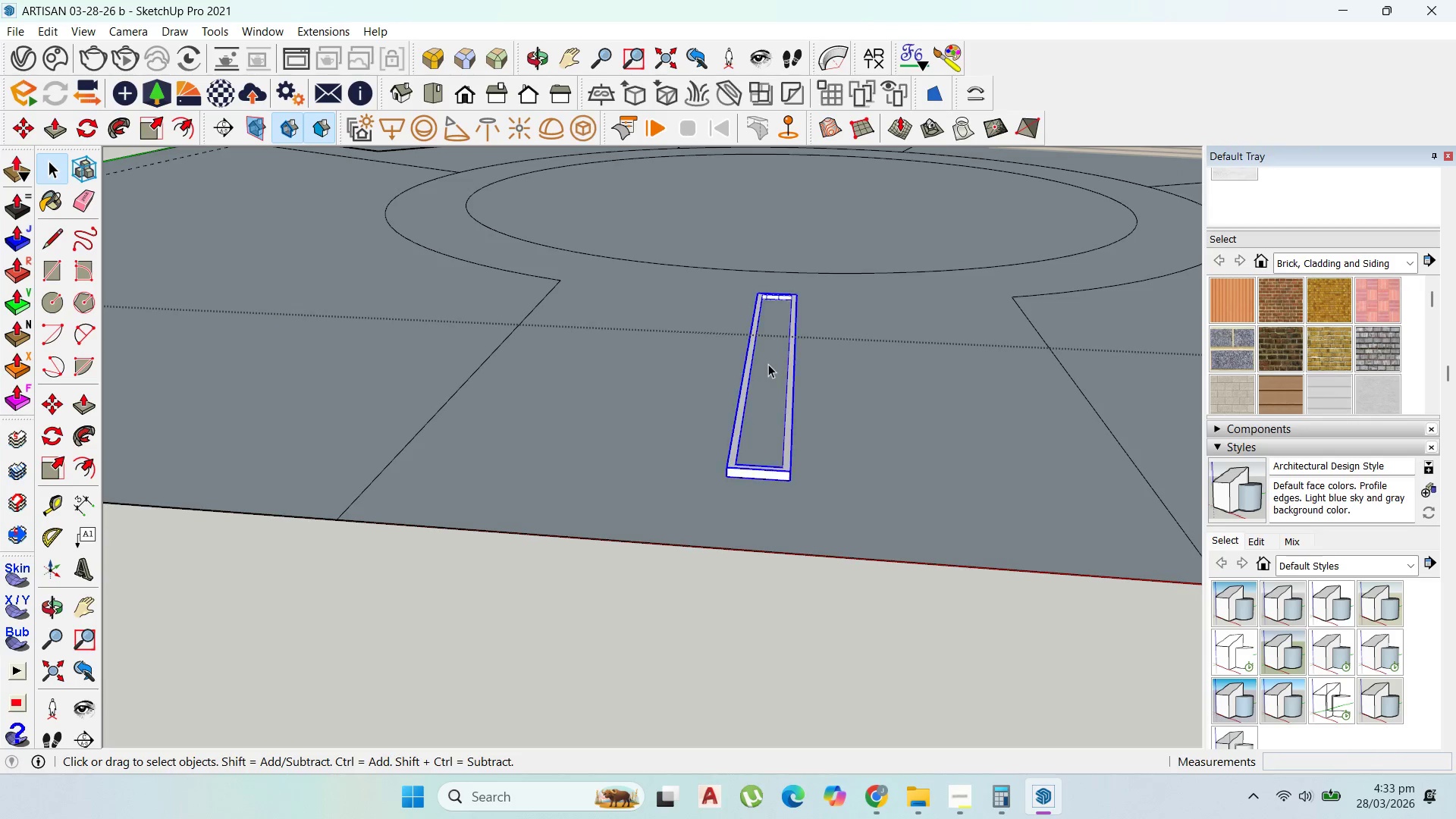 
triple_click([768, 364])
 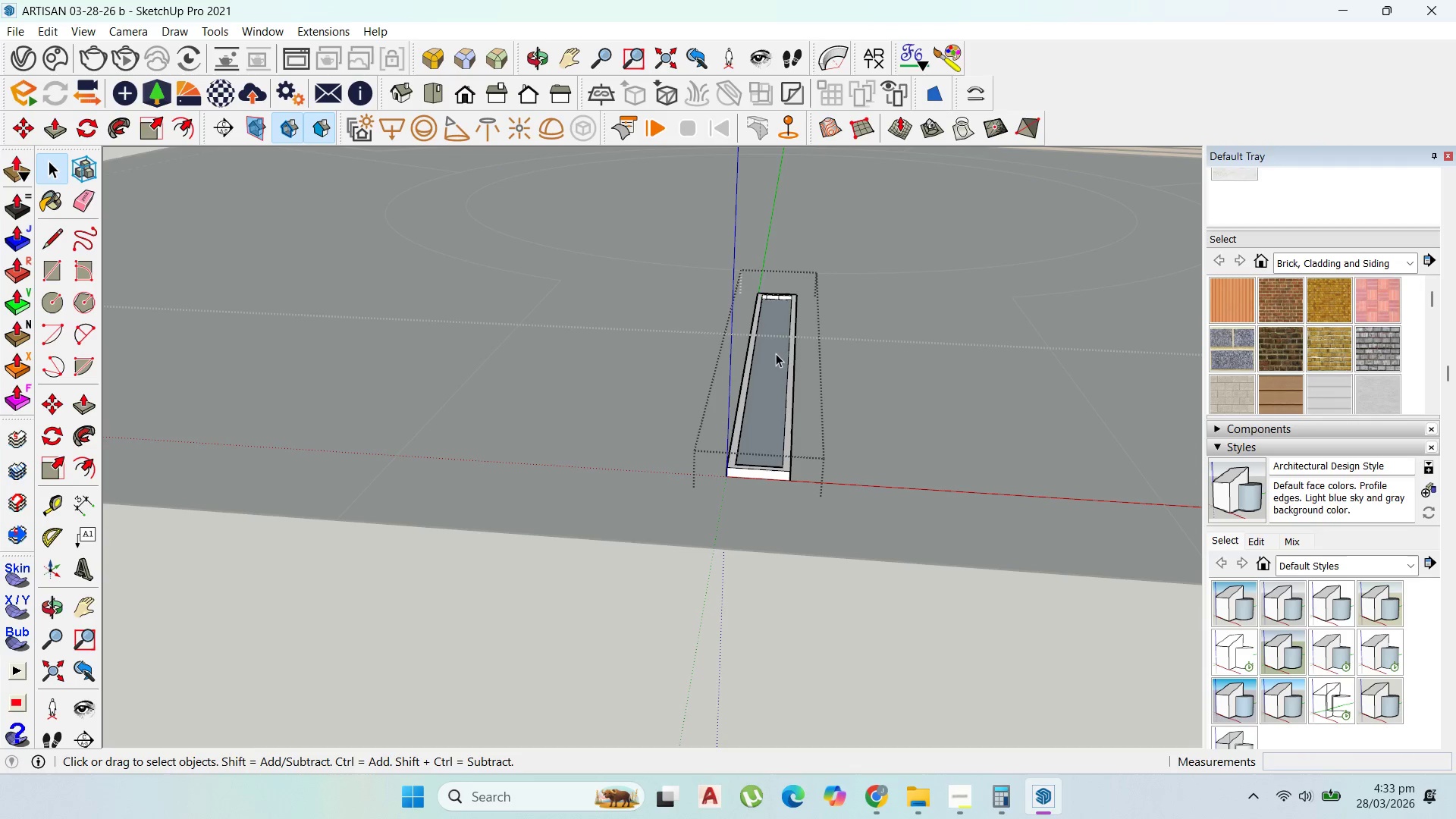 
triple_click([776, 353])
 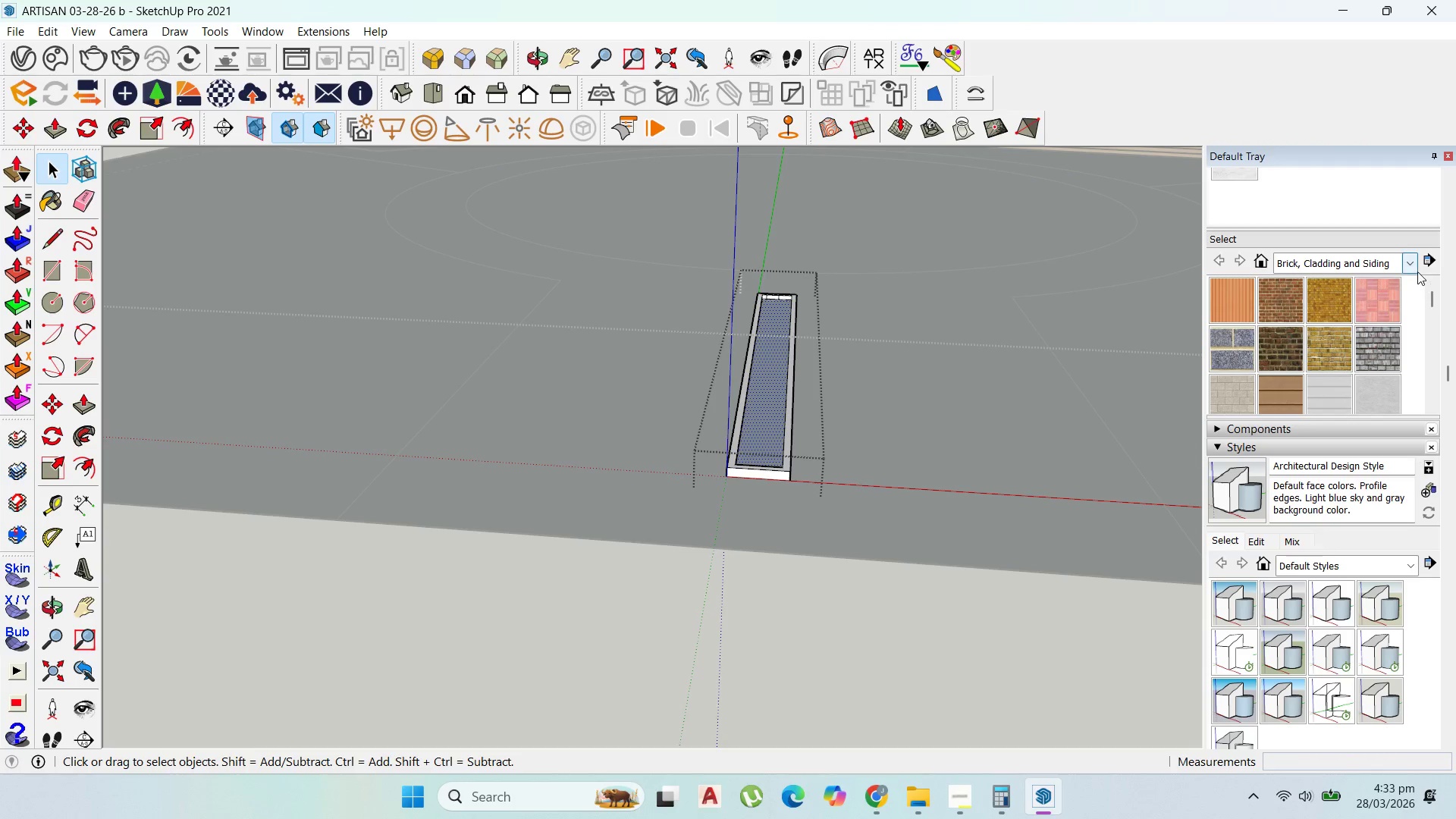 
key(Escape)
 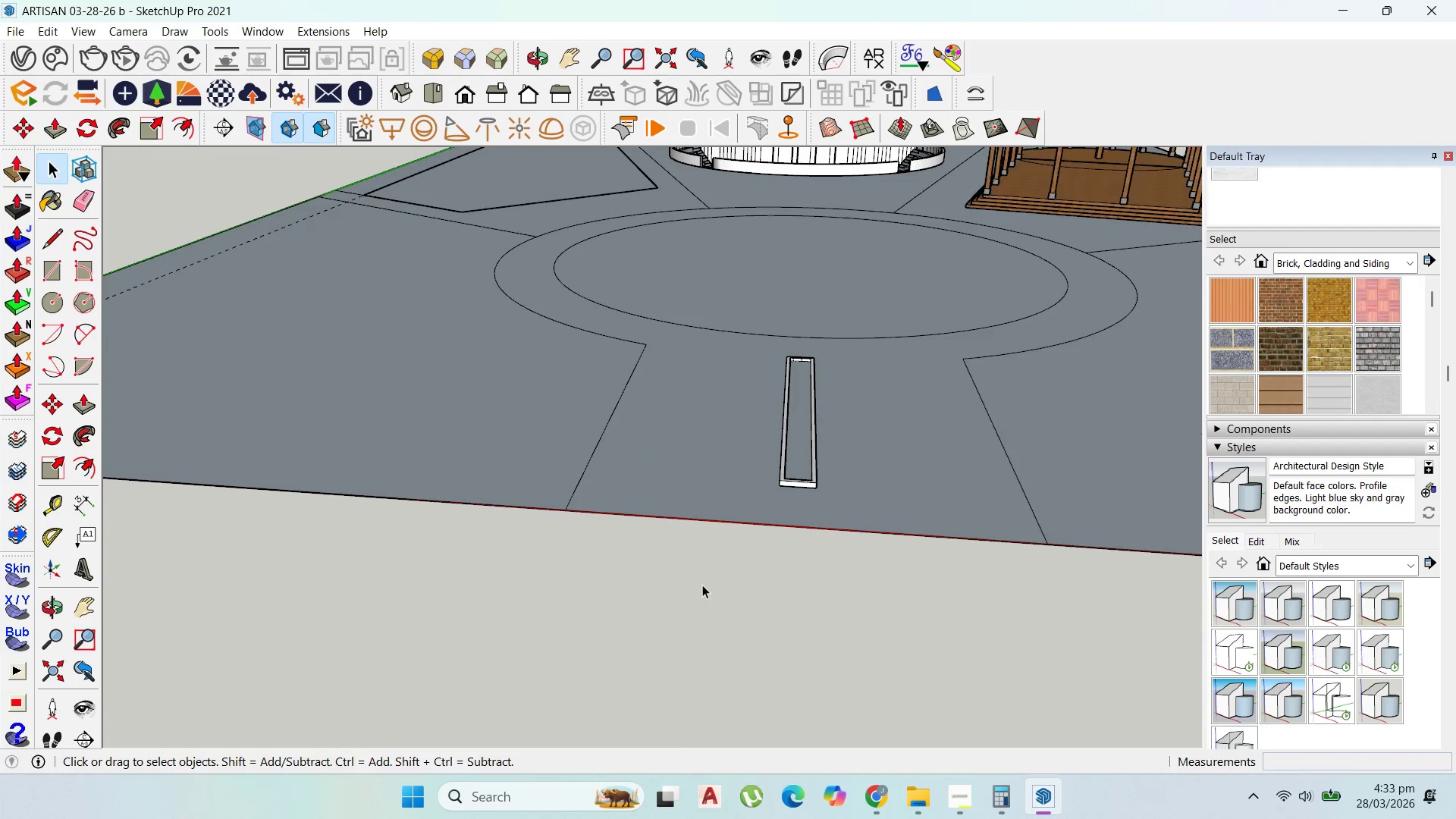 
key(Escape)
 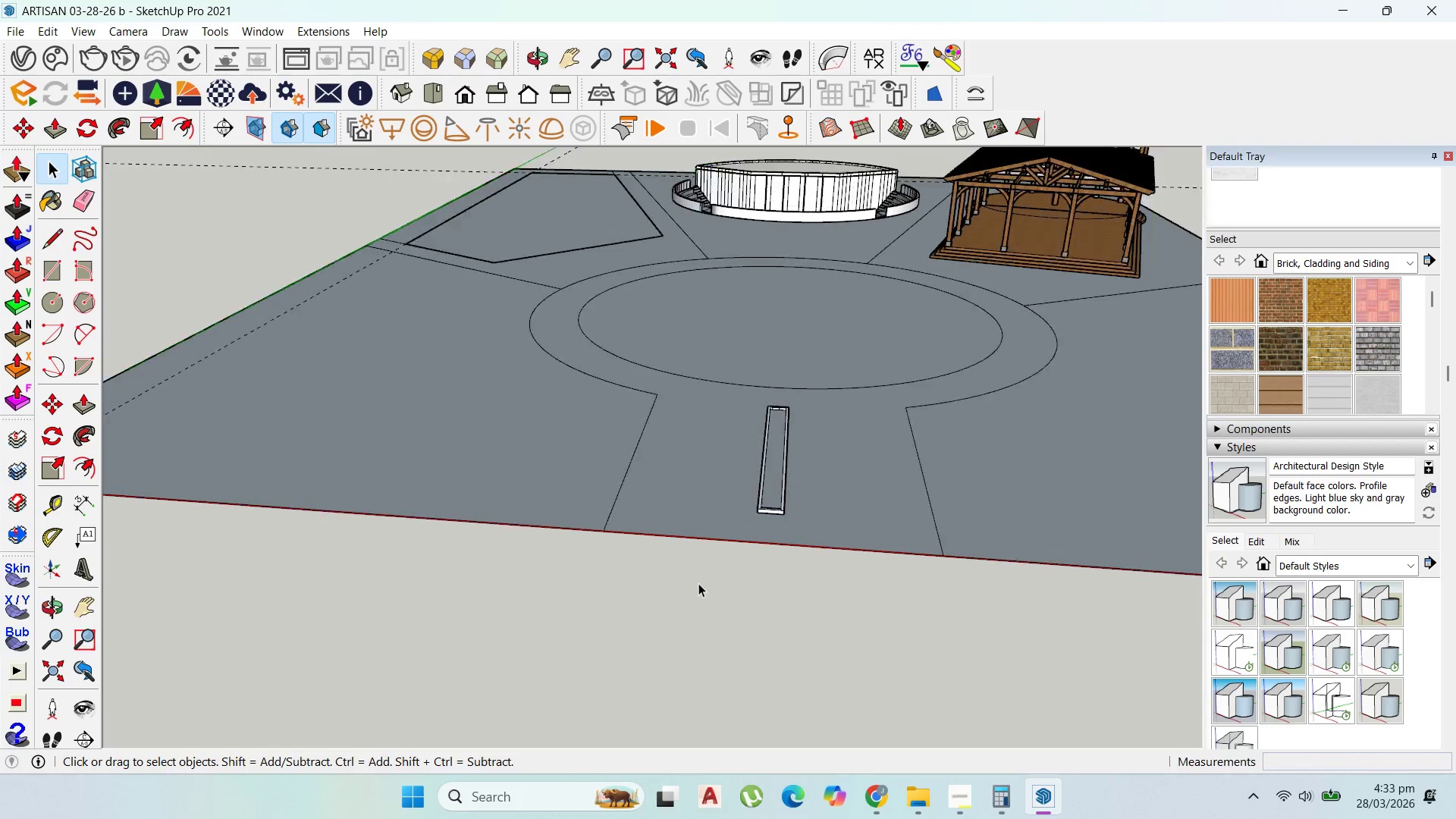 
scroll: coordinate [711, 517], scroll_direction: down, amount: 15.0
 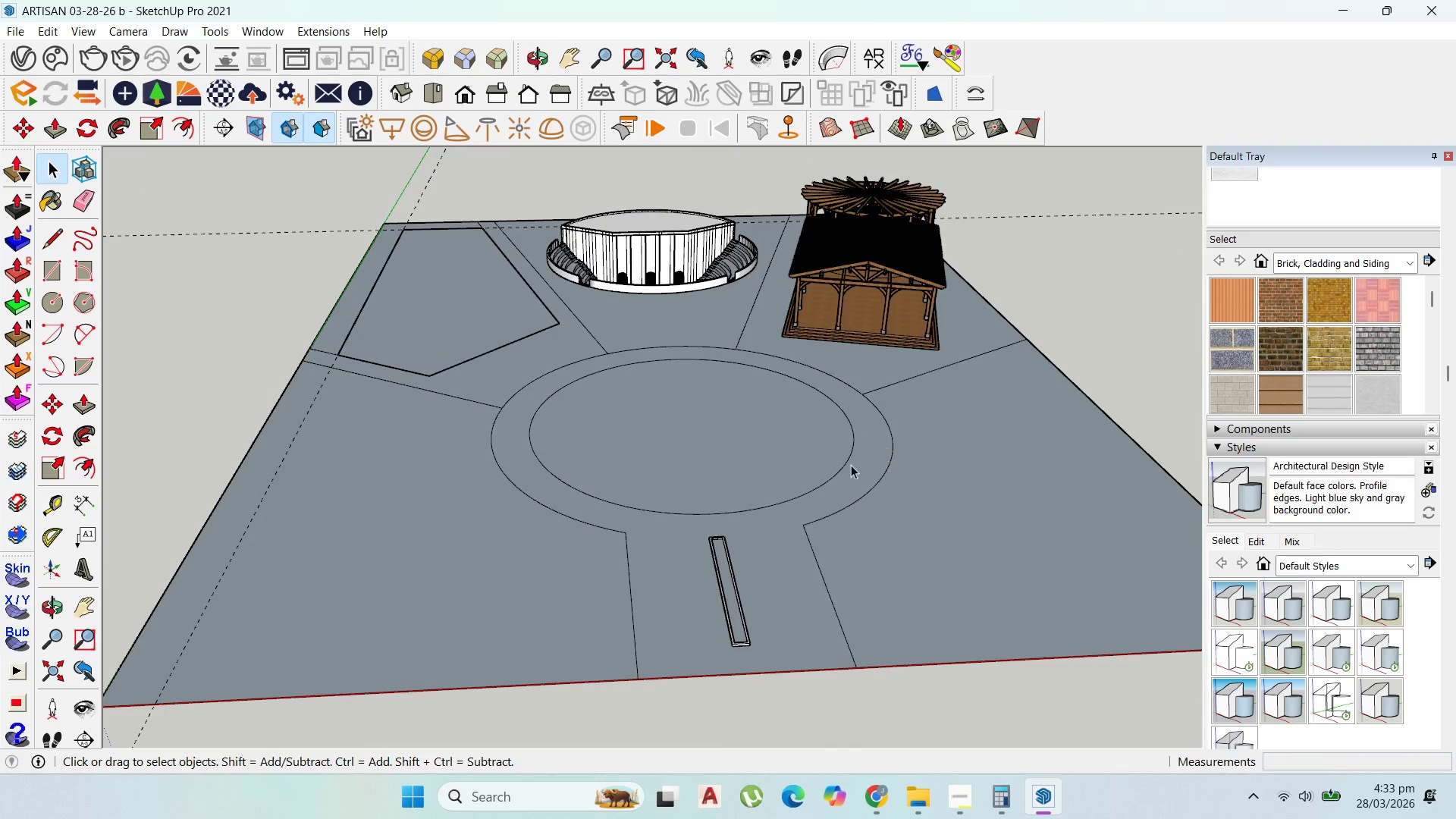 
scroll: coordinate [508, 343], scroll_direction: up, amount: 6.0
 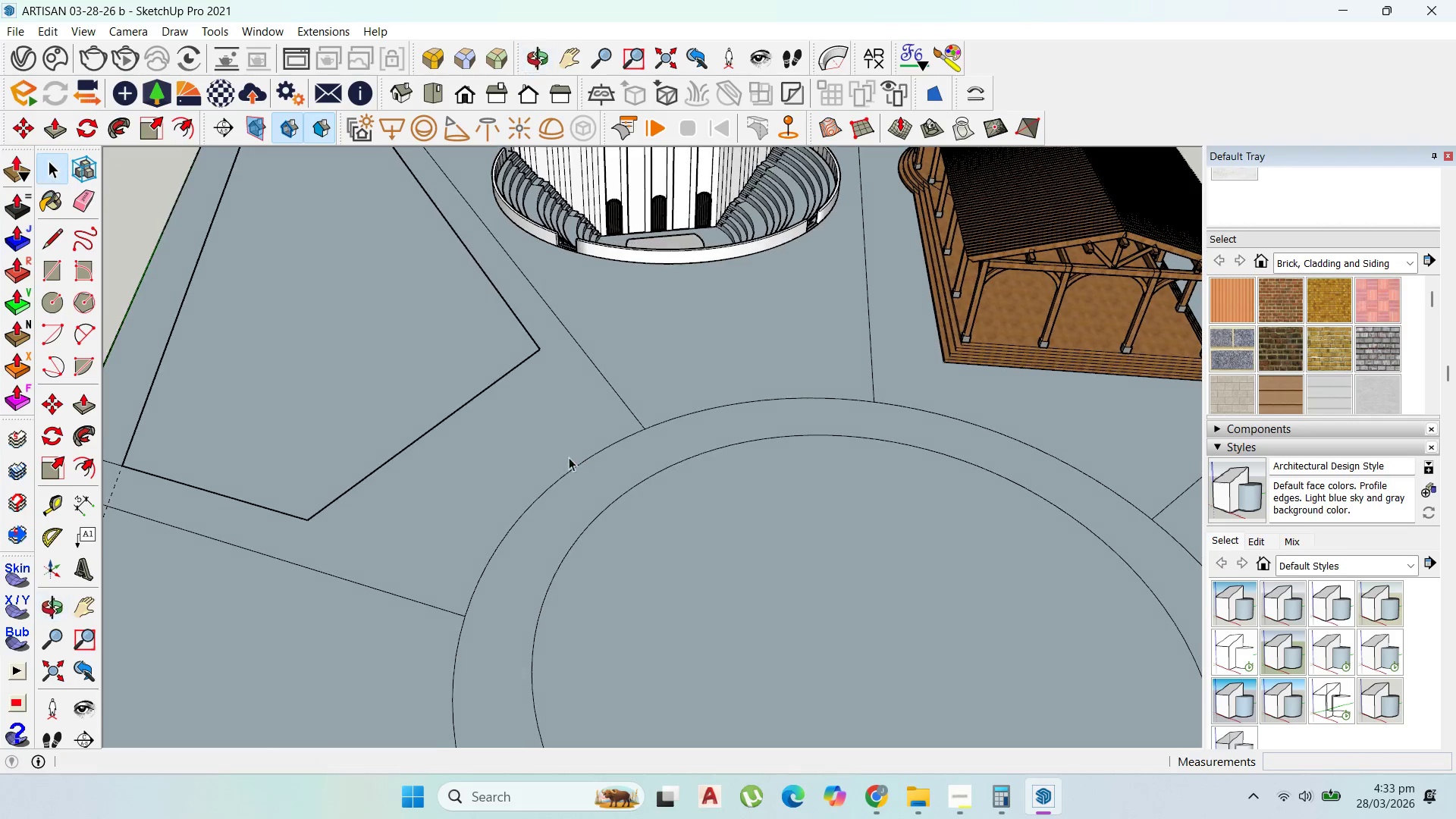 
scroll: coordinate [973, 282], scroll_direction: down, amount: 8.0
 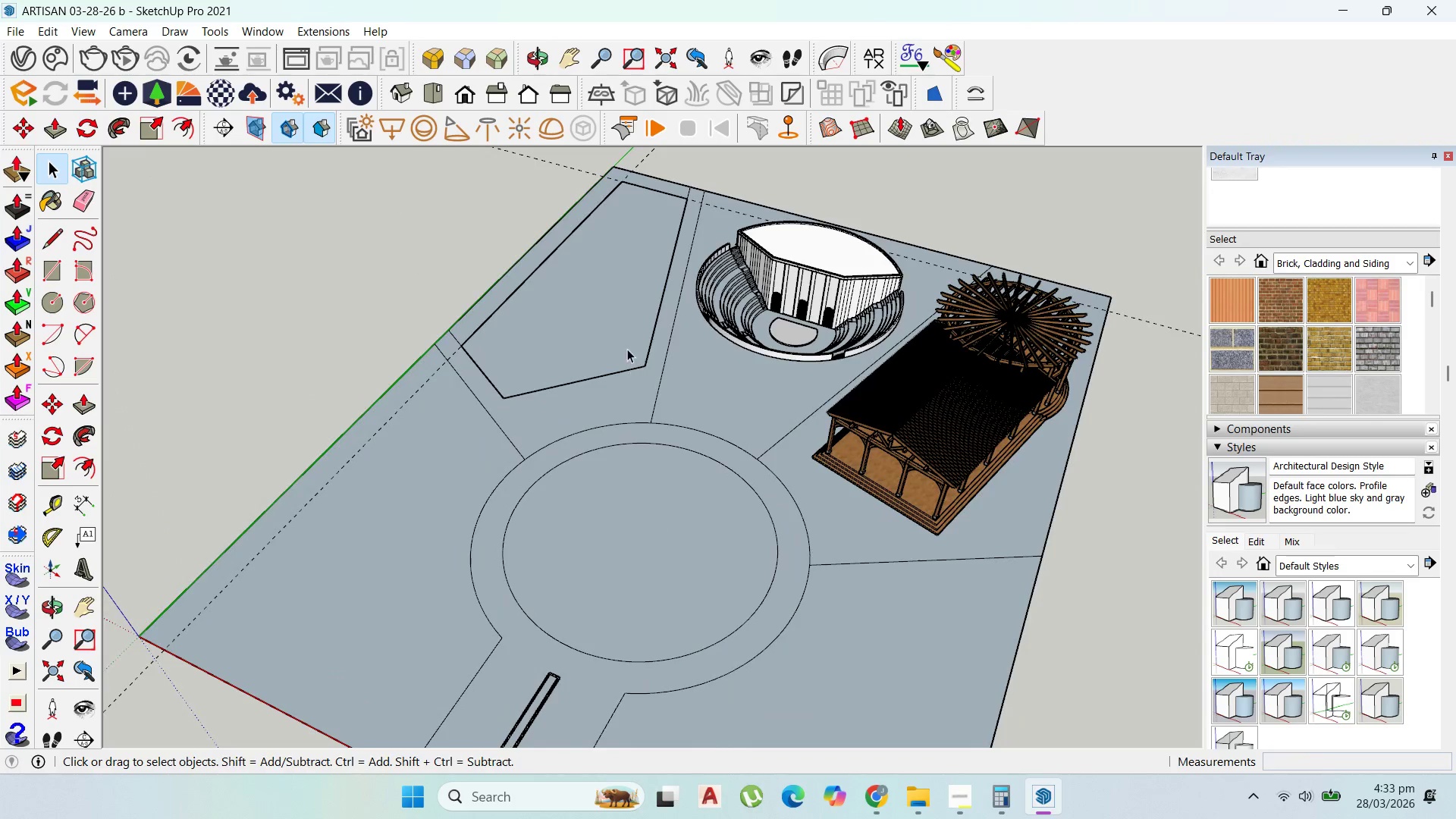 
double_click([627, 349])
 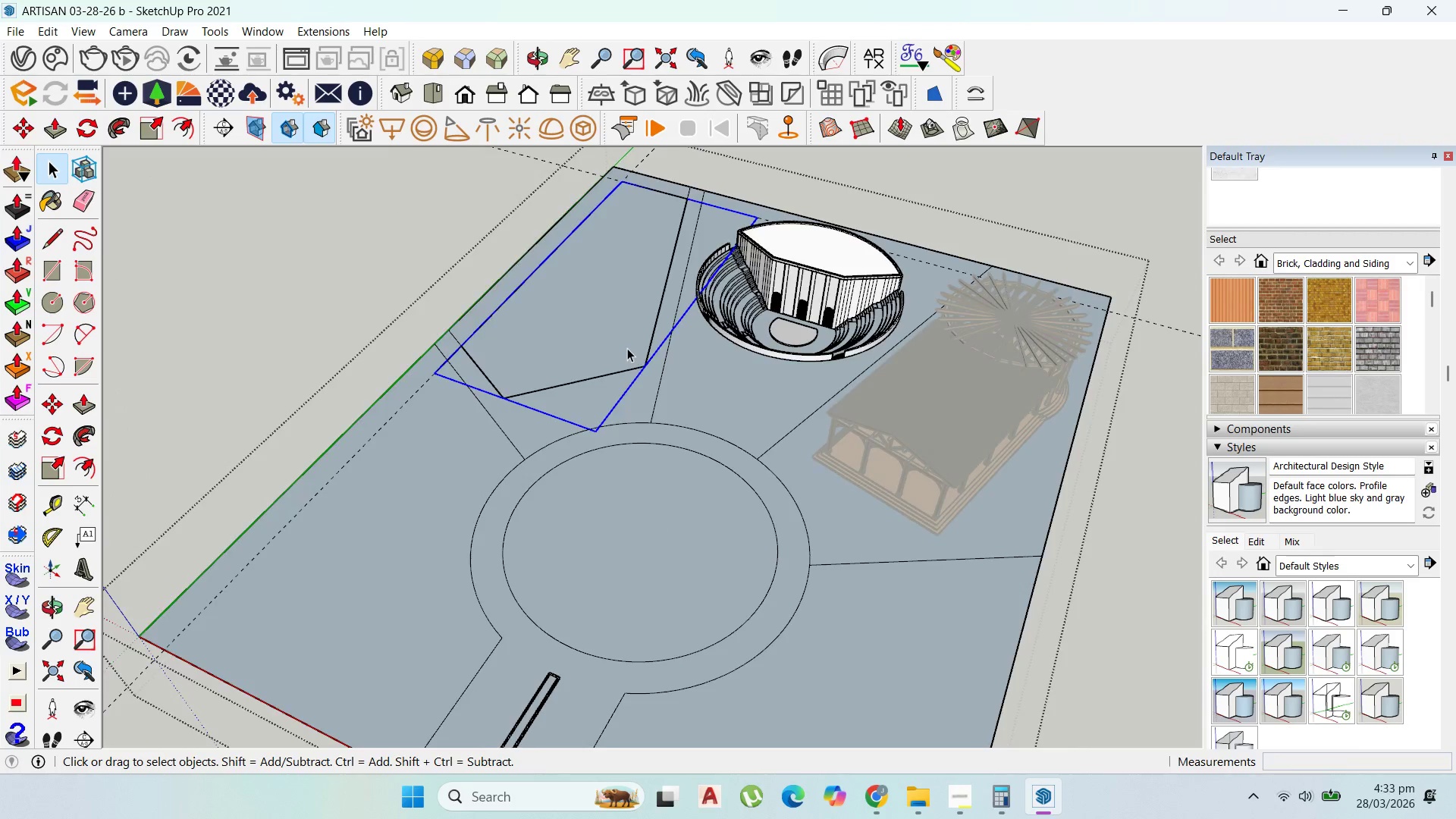 
triple_click([627, 348])
 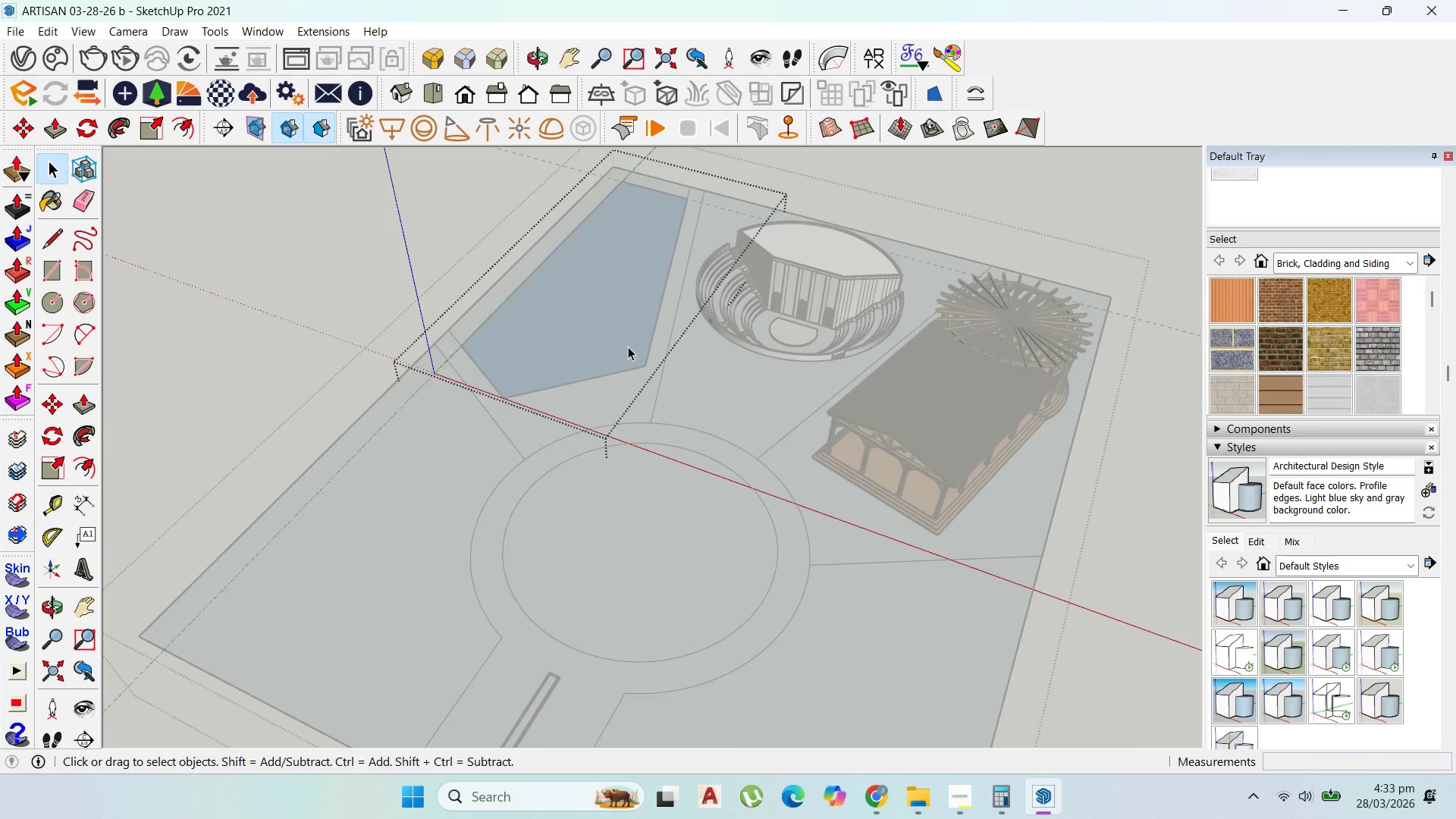 
scroll: coordinate [504, 416], scroll_direction: up, amount: 6.0
 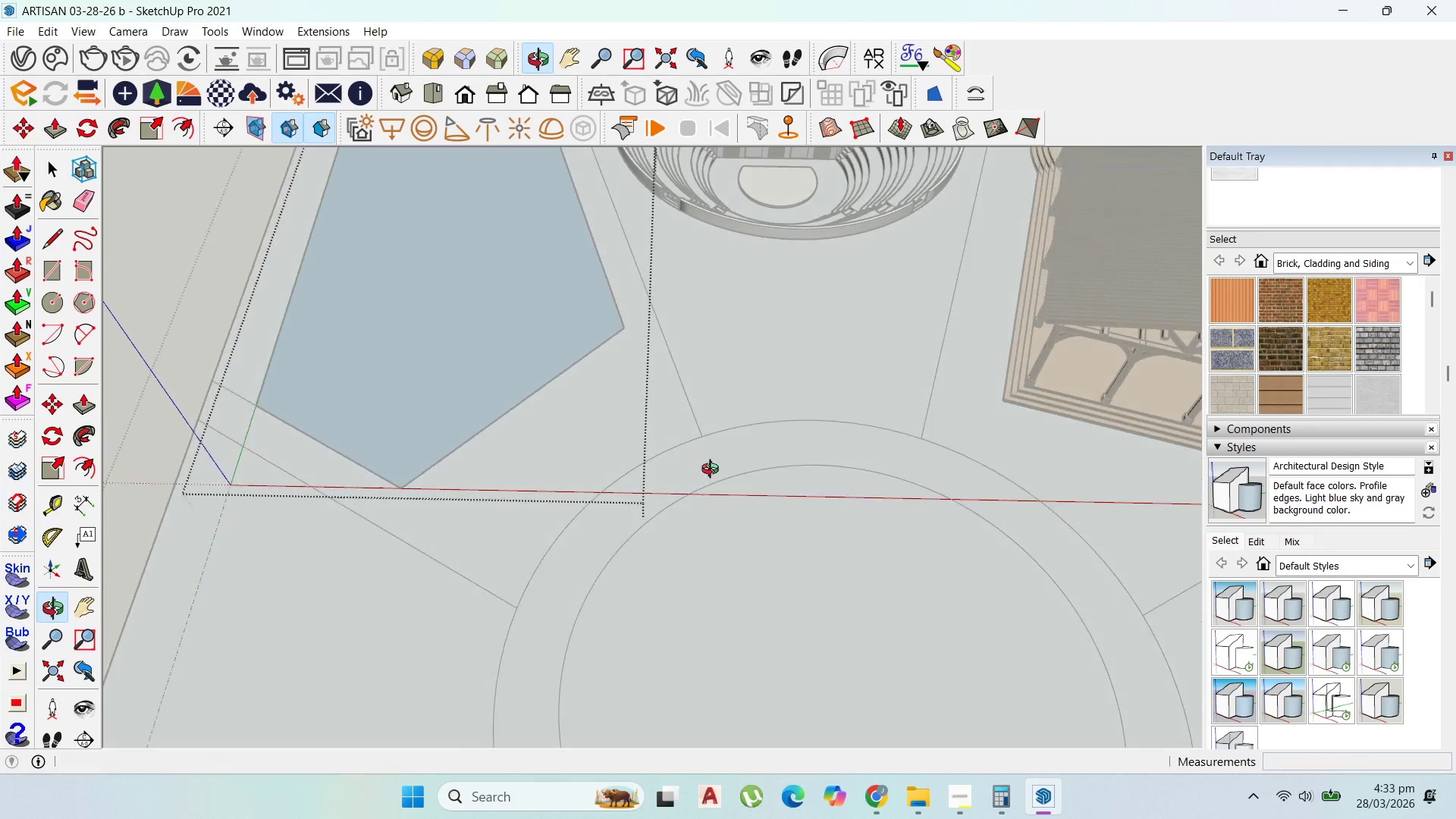 
scroll: coordinate [767, 471], scroll_direction: down, amount: 4.0
 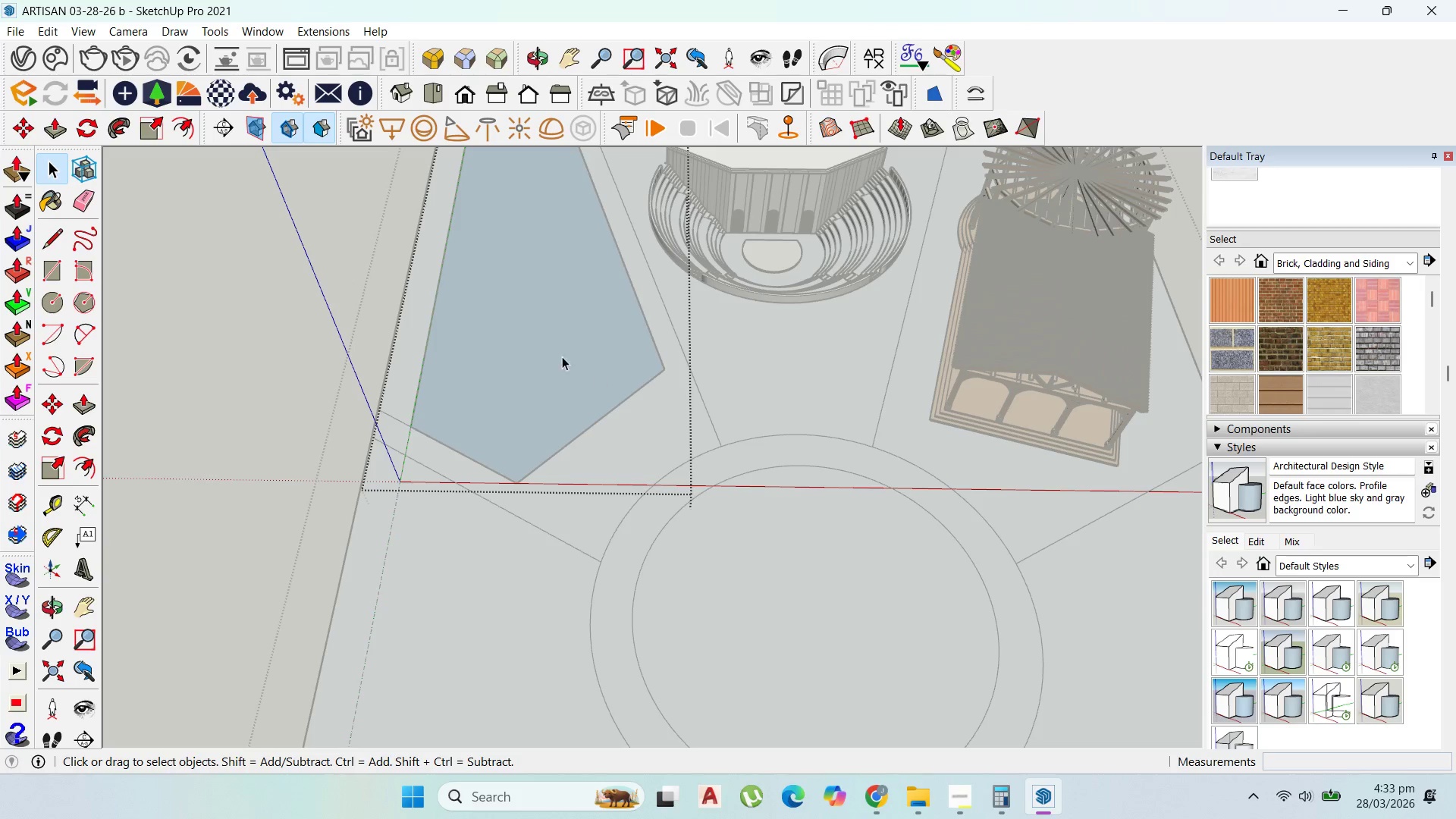 
scroll: coordinate [553, 328], scroll_direction: up, amount: 3.0
 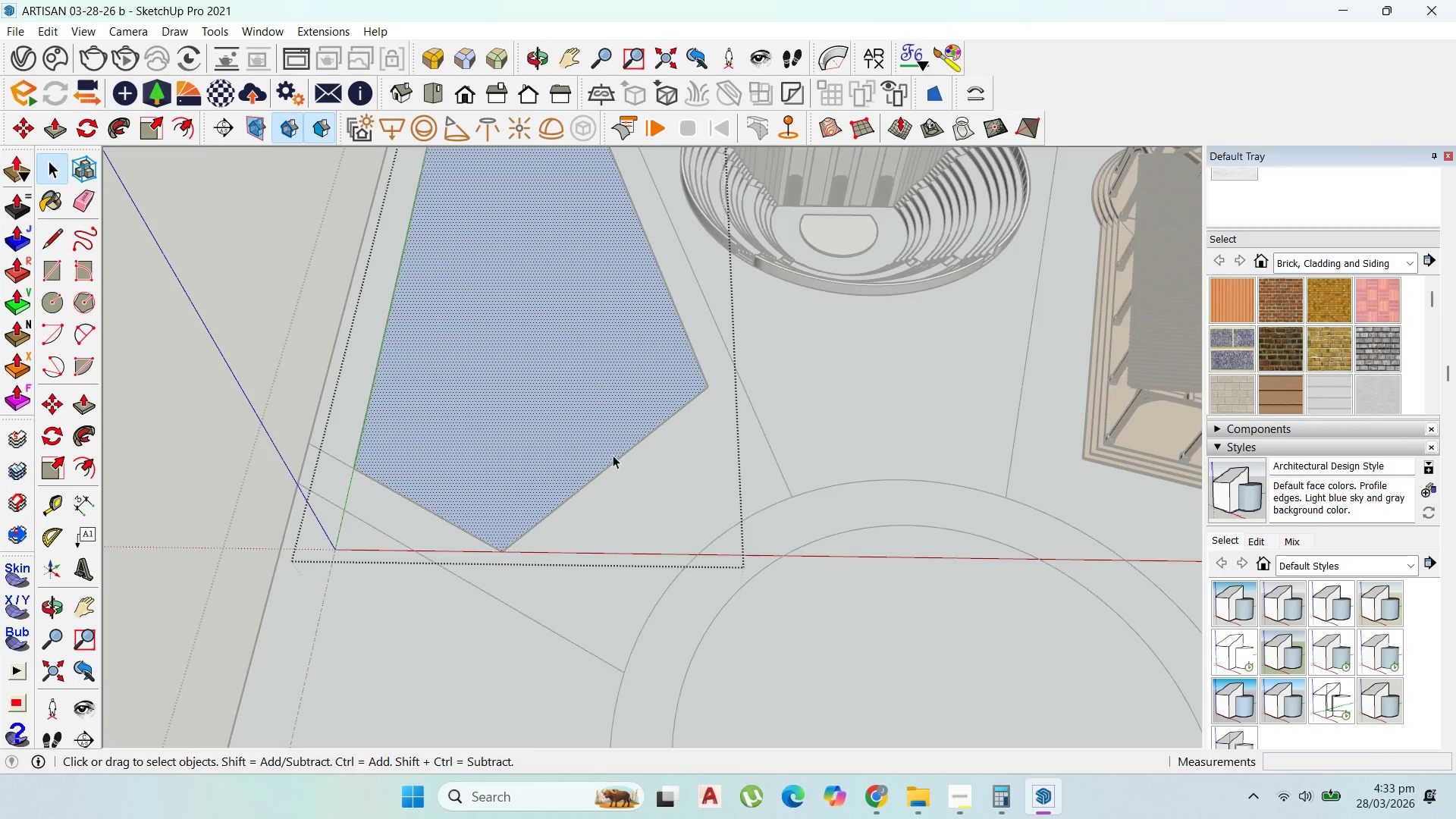 
scroll: coordinate [377, 403], scroll_direction: down, amount: 6.0
 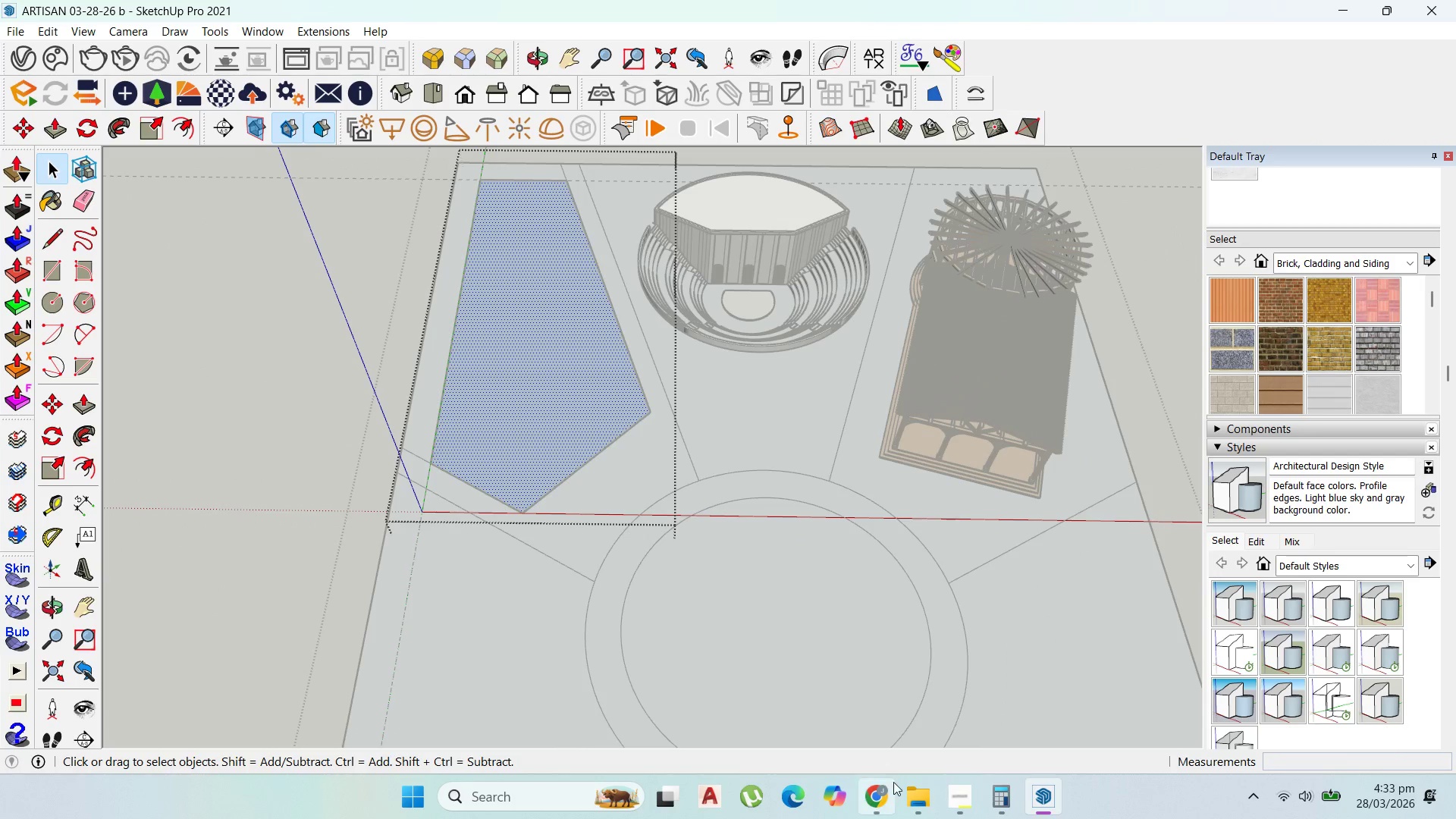 
left_click([880, 790])
 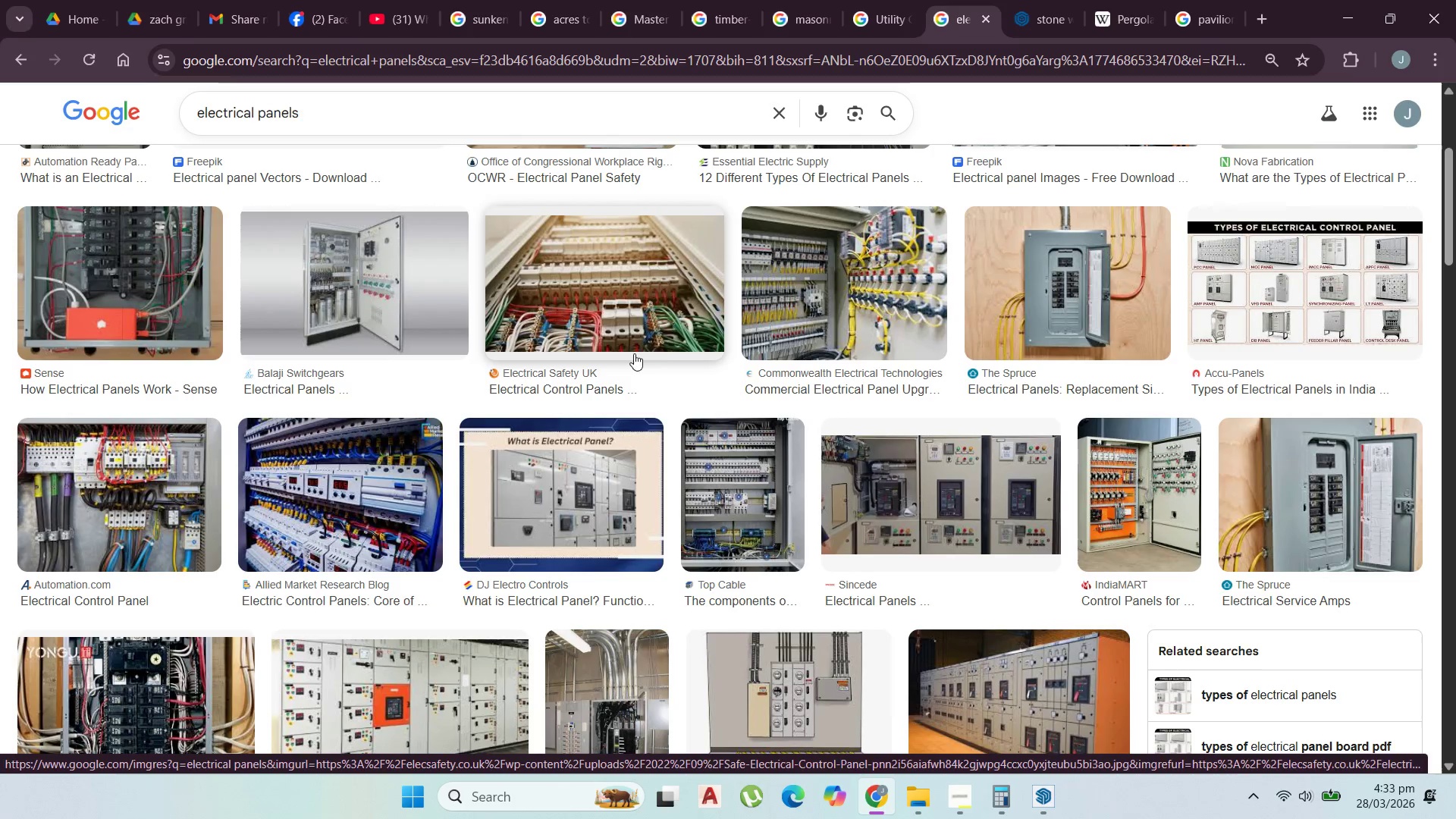 
left_click_drag(start_coordinate=[507, 127], to_coordinate=[204, 116])
 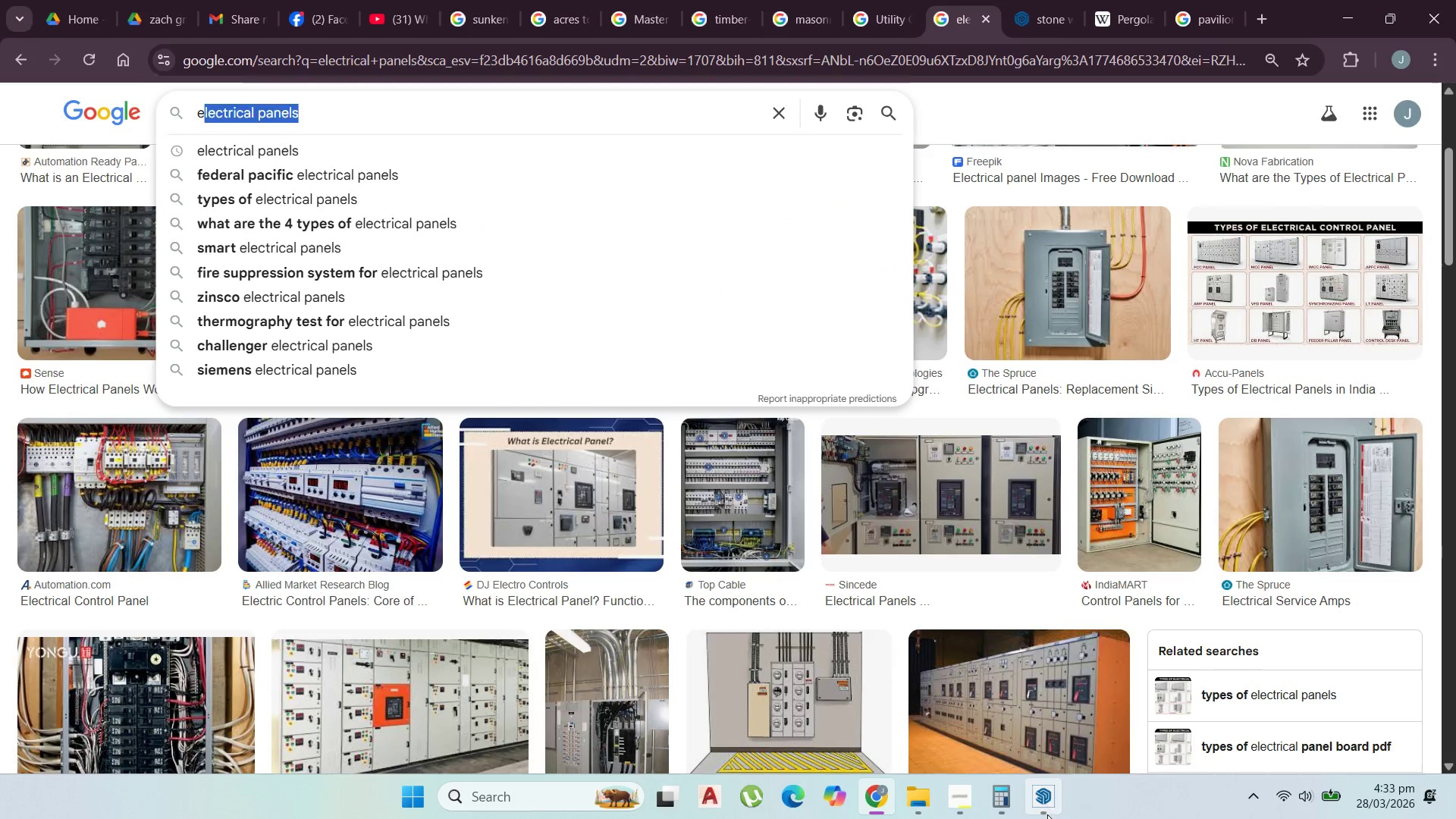 
left_click([1047, 814])
 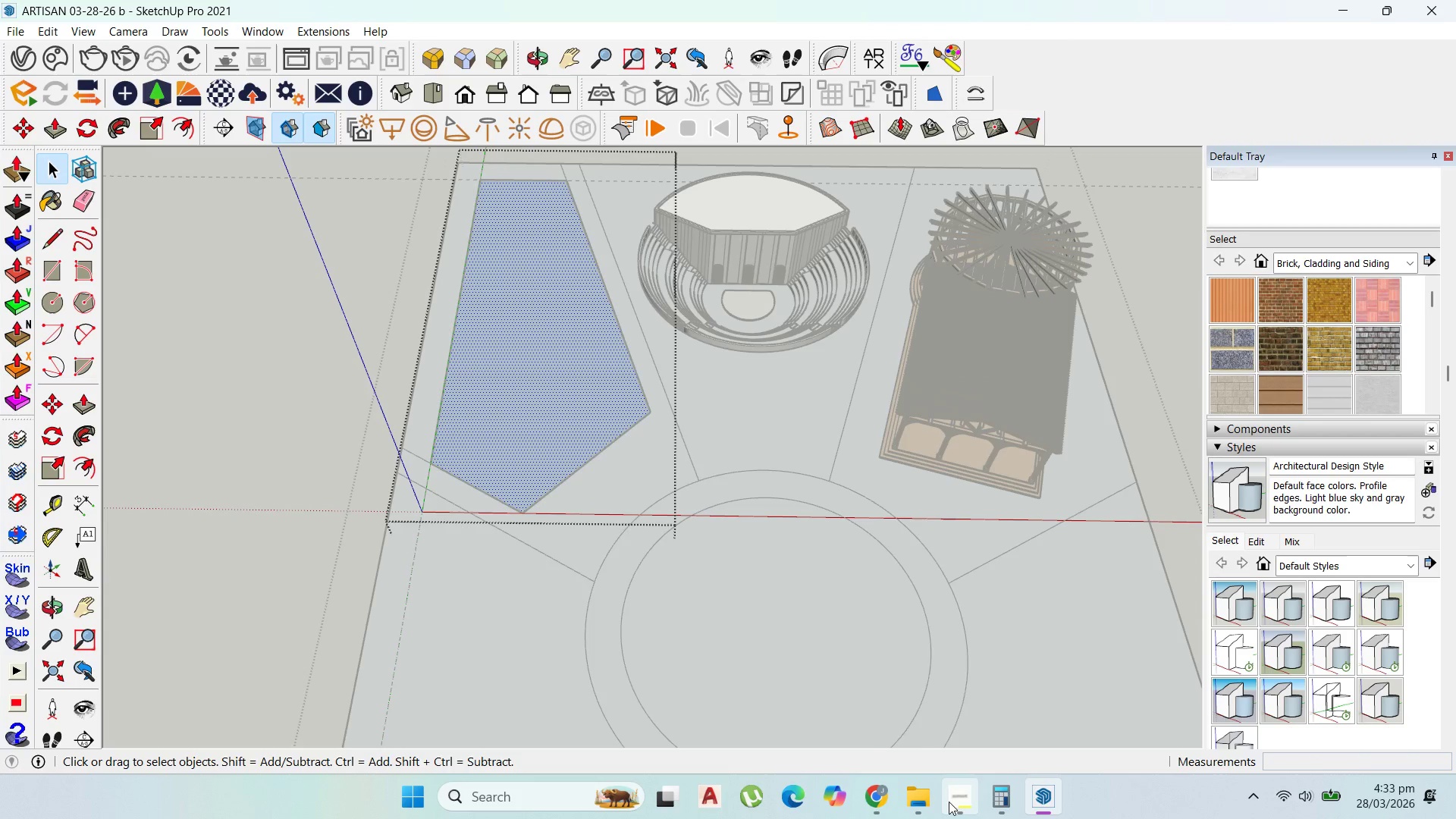 
left_click([960, 799])